 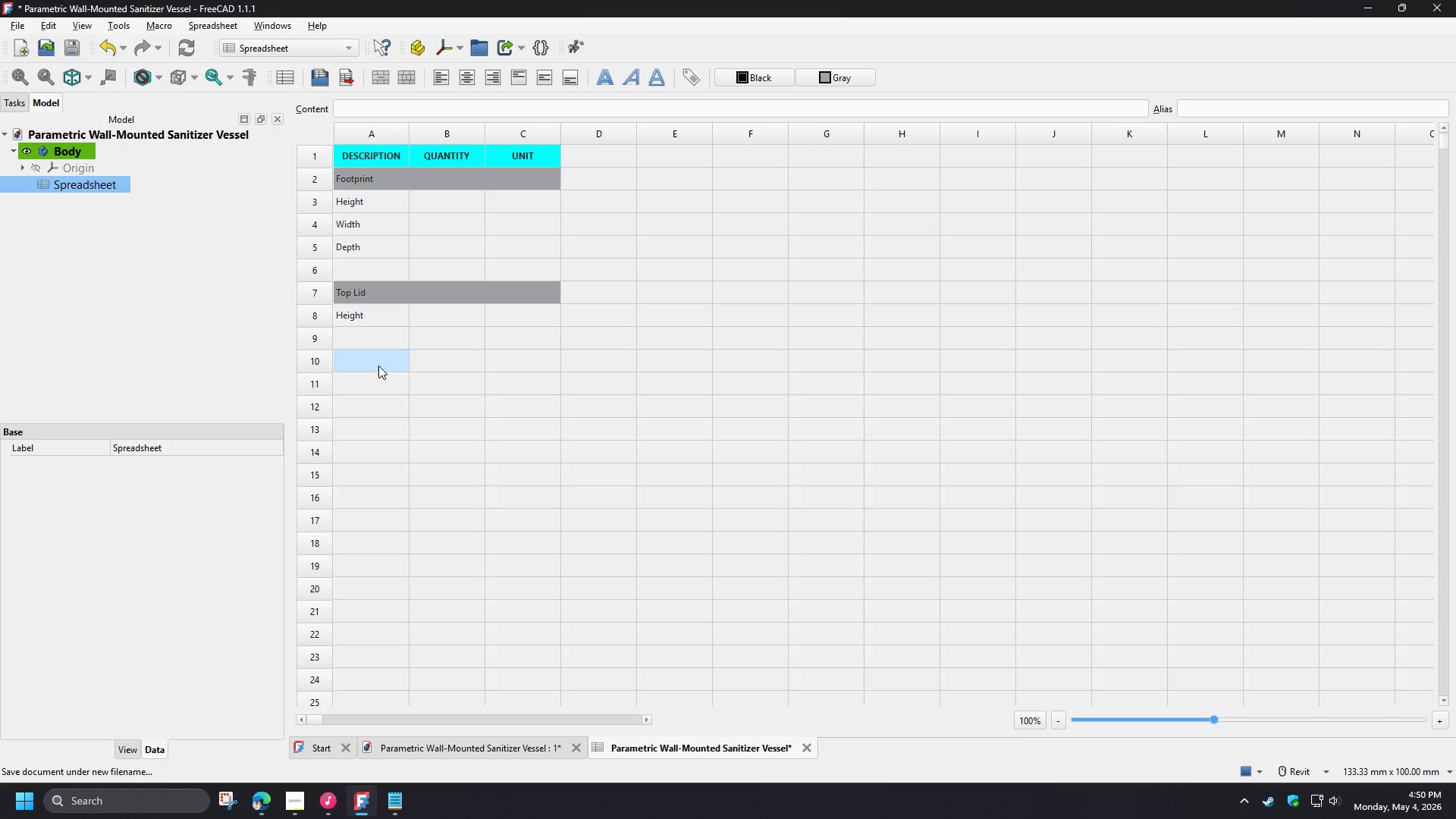 
left_click_drag(start_coordinate=[368, 297], to_coordinate=[367, 318])
 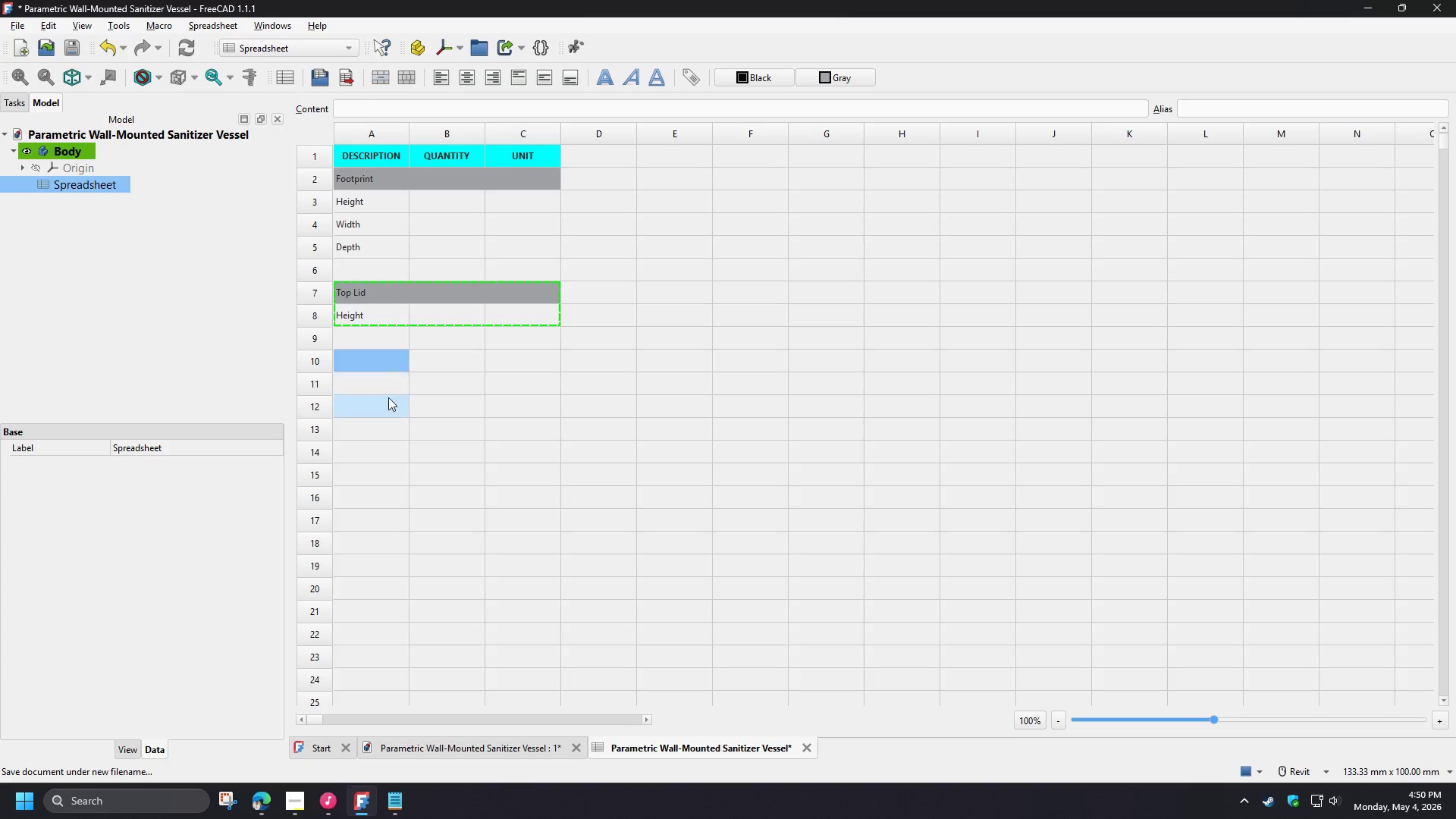 
key(Control+C)
 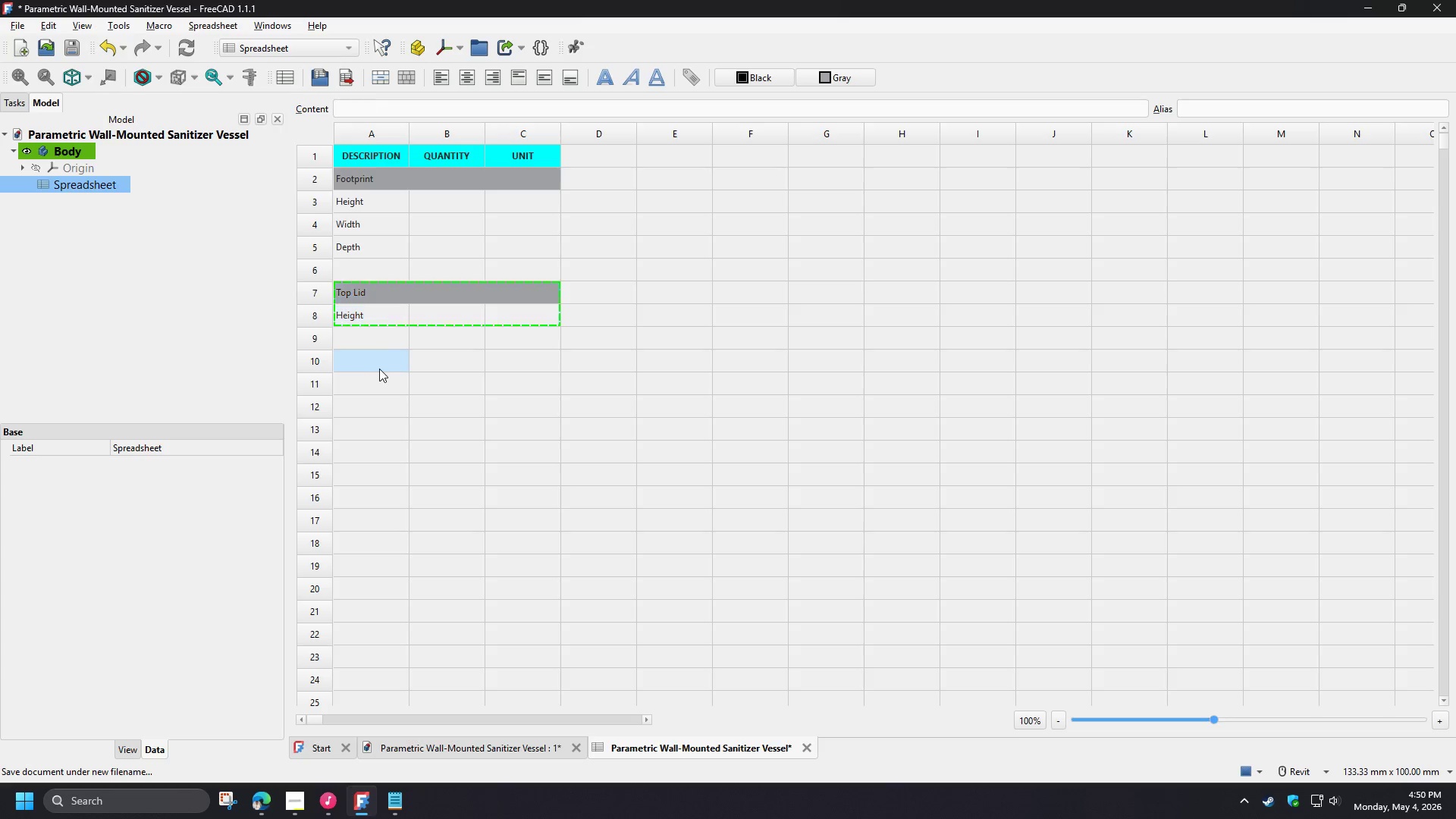 
left_click([379, 369])
 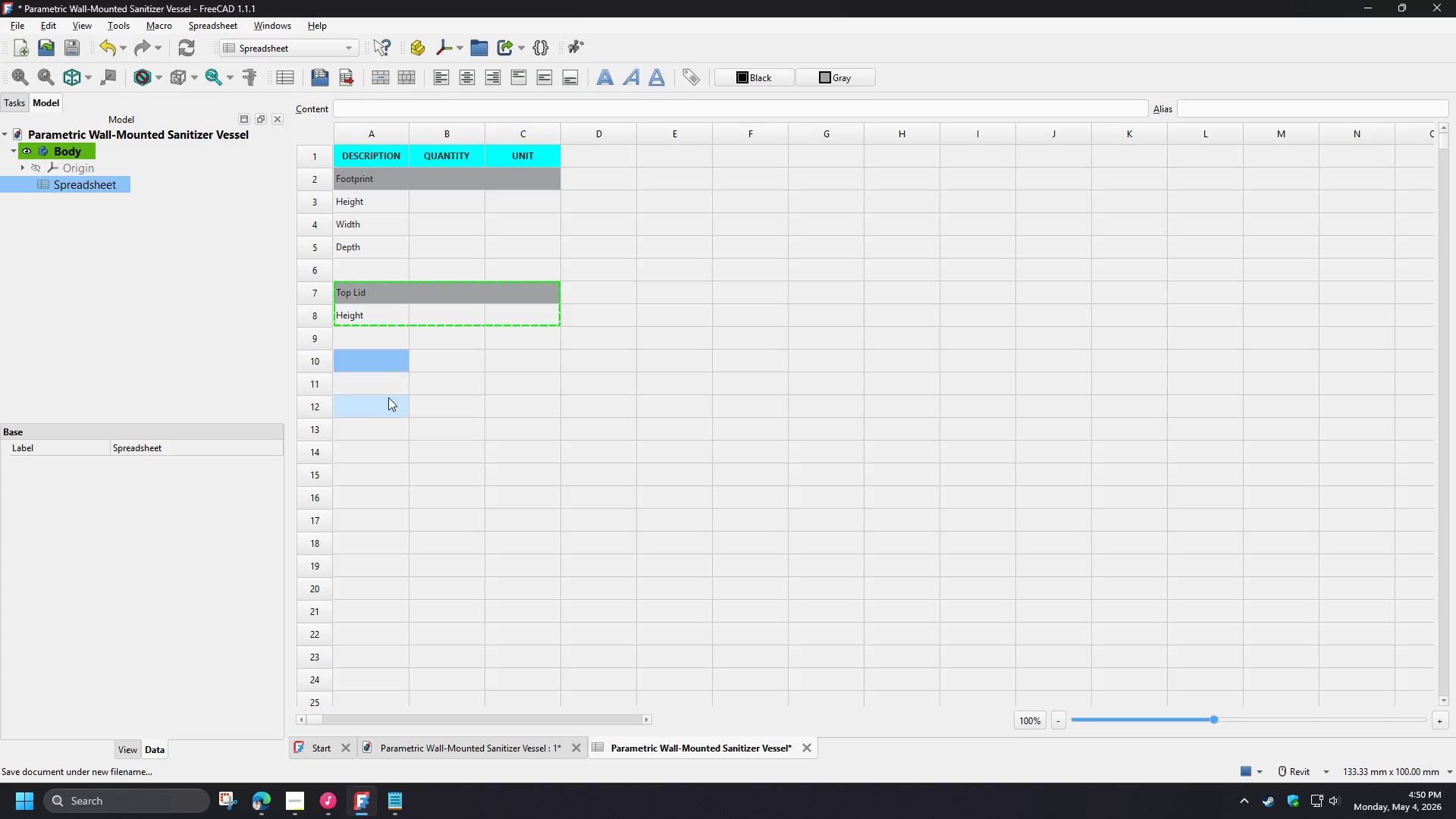 
key(Control+ControlLeft)
 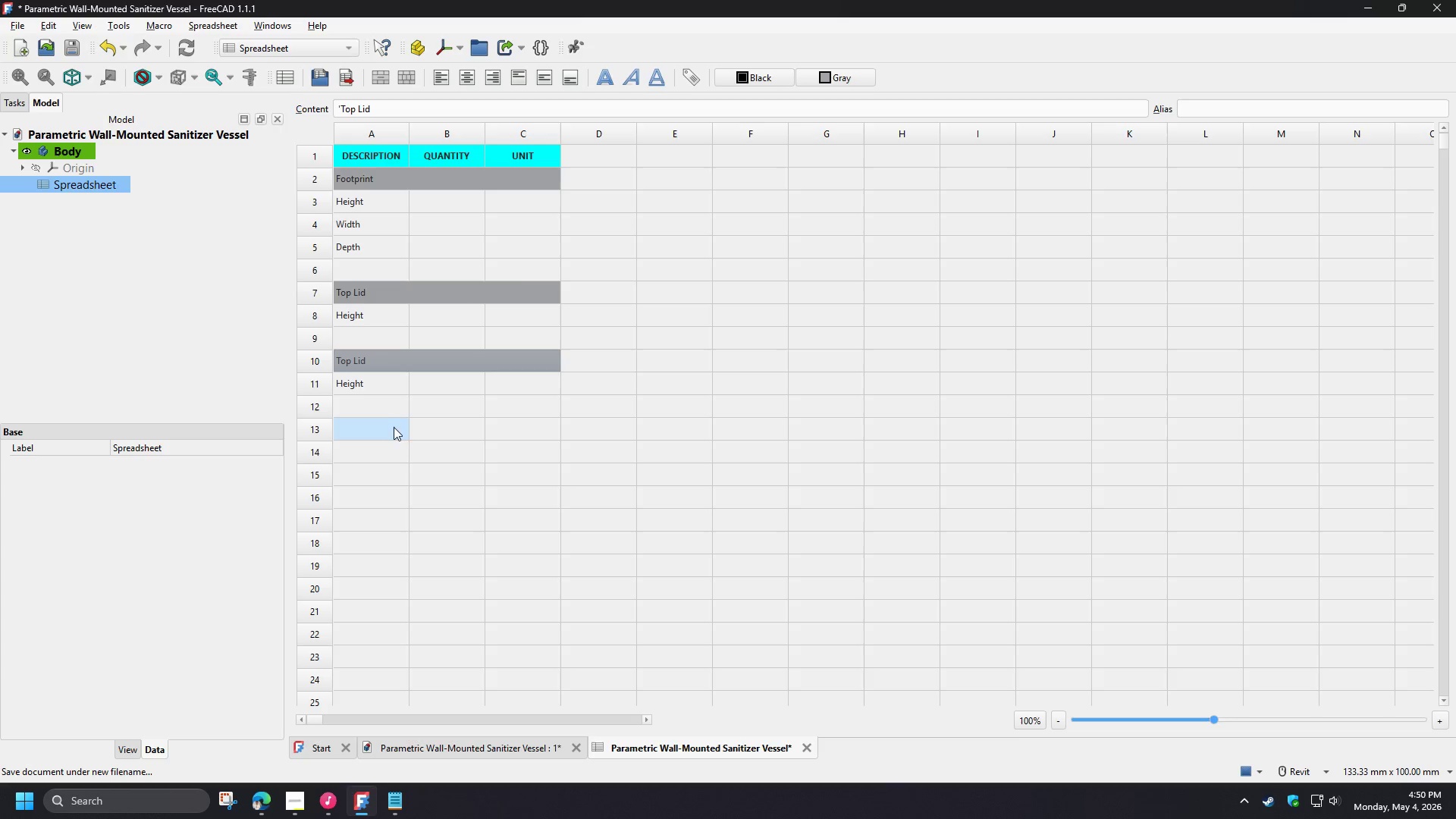 
key(Control+V)
 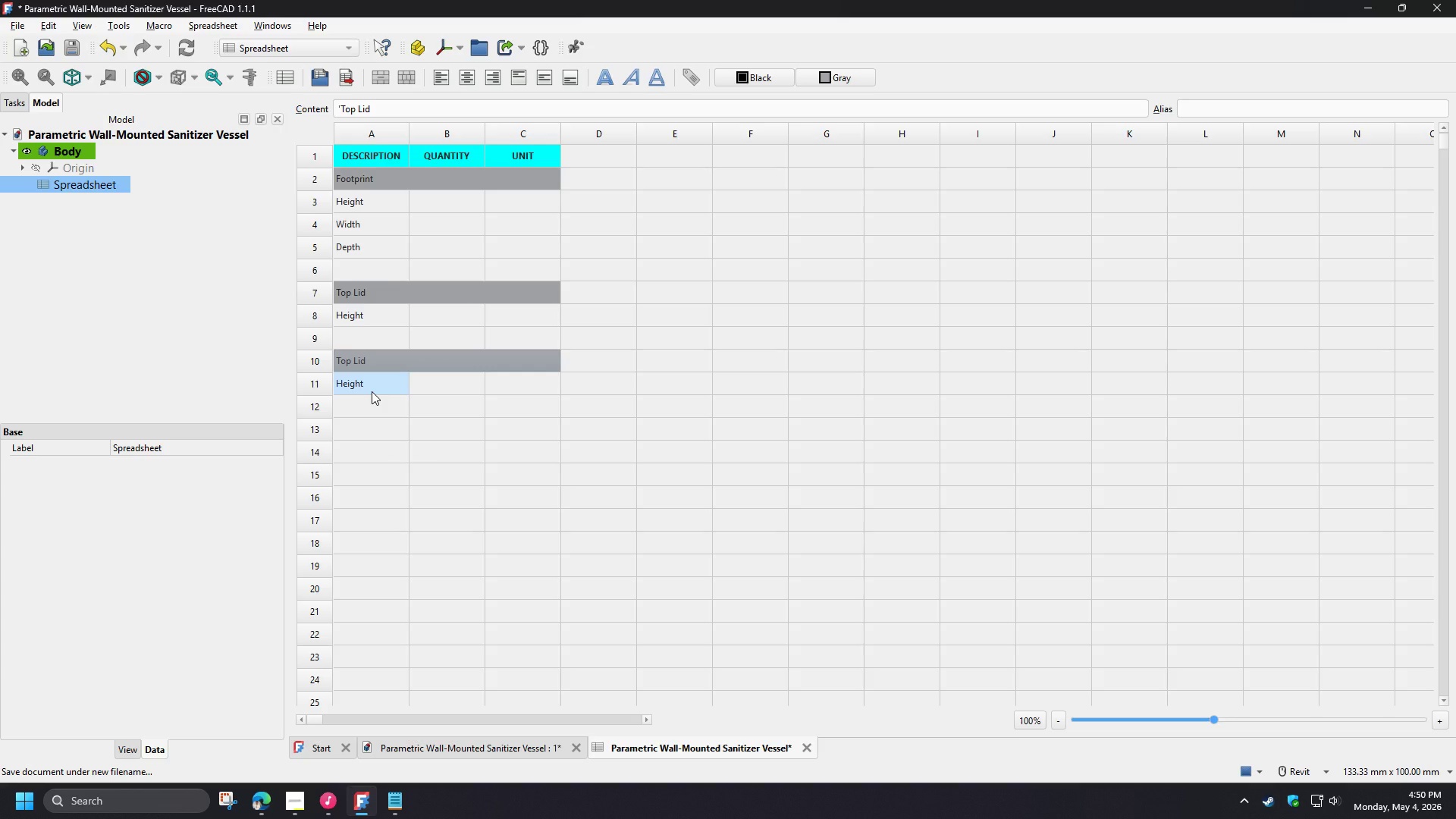 
left_click([372, 391])
 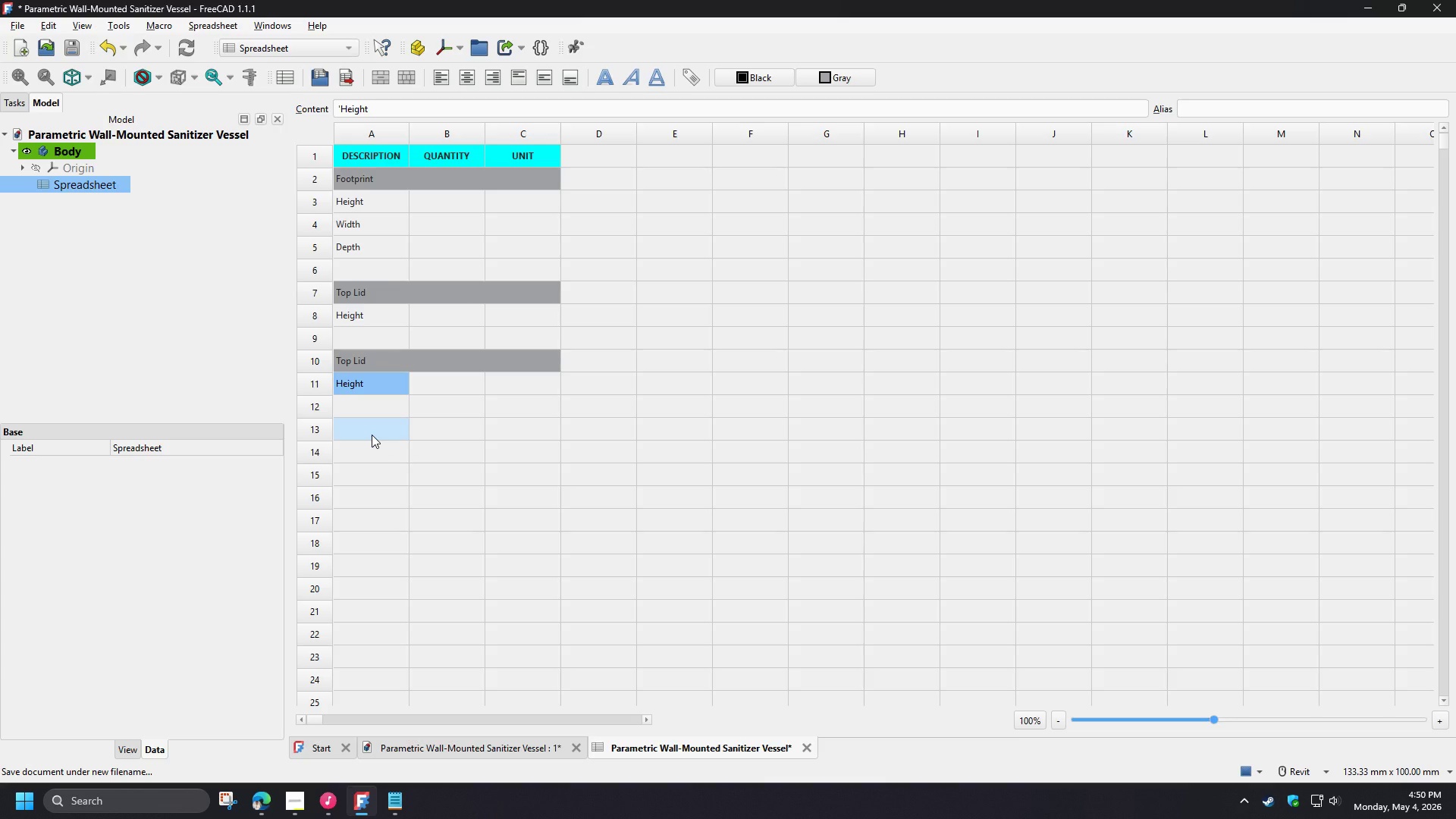 
type(Bracket)
 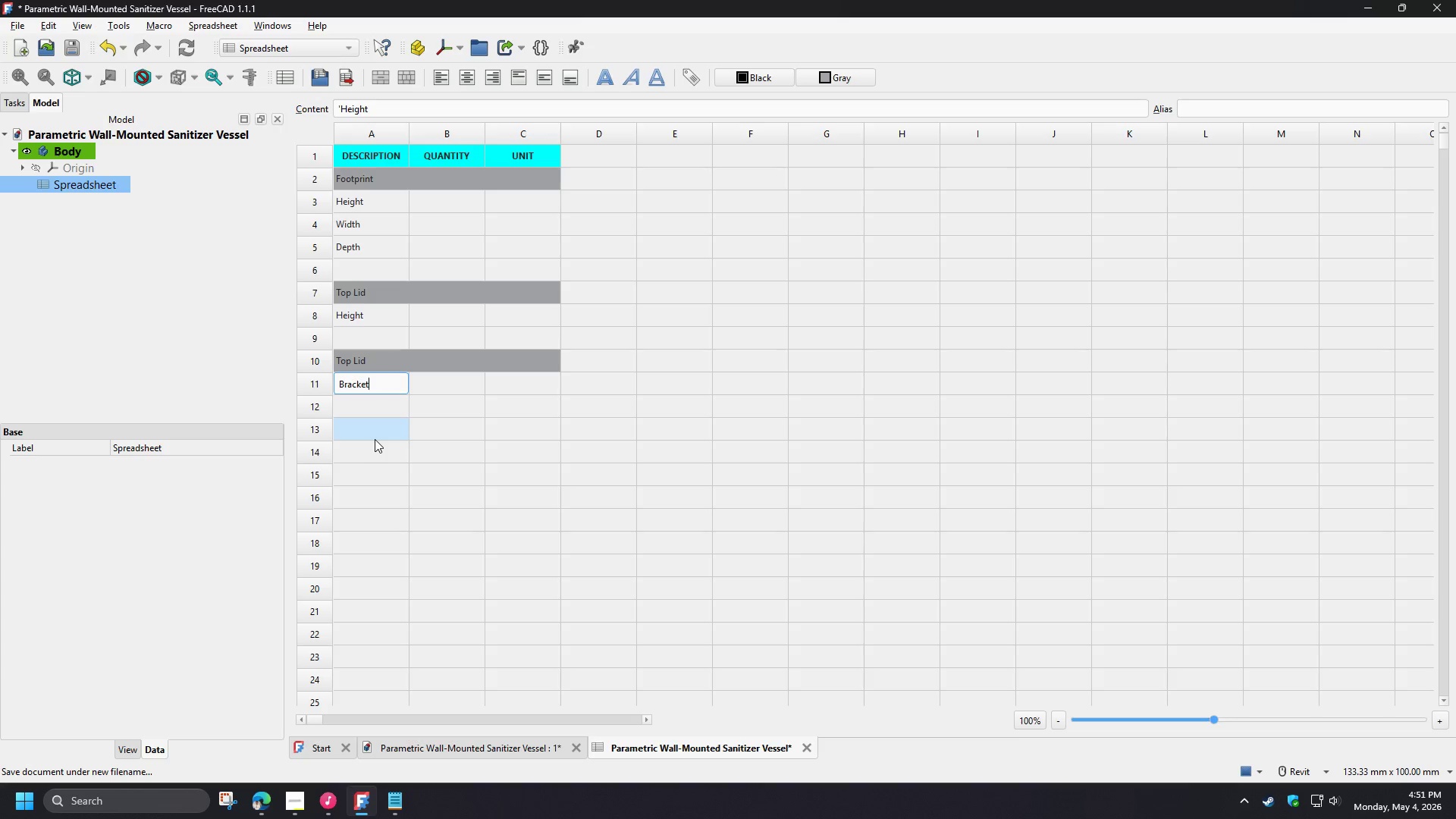 
left_click([378, 359])
 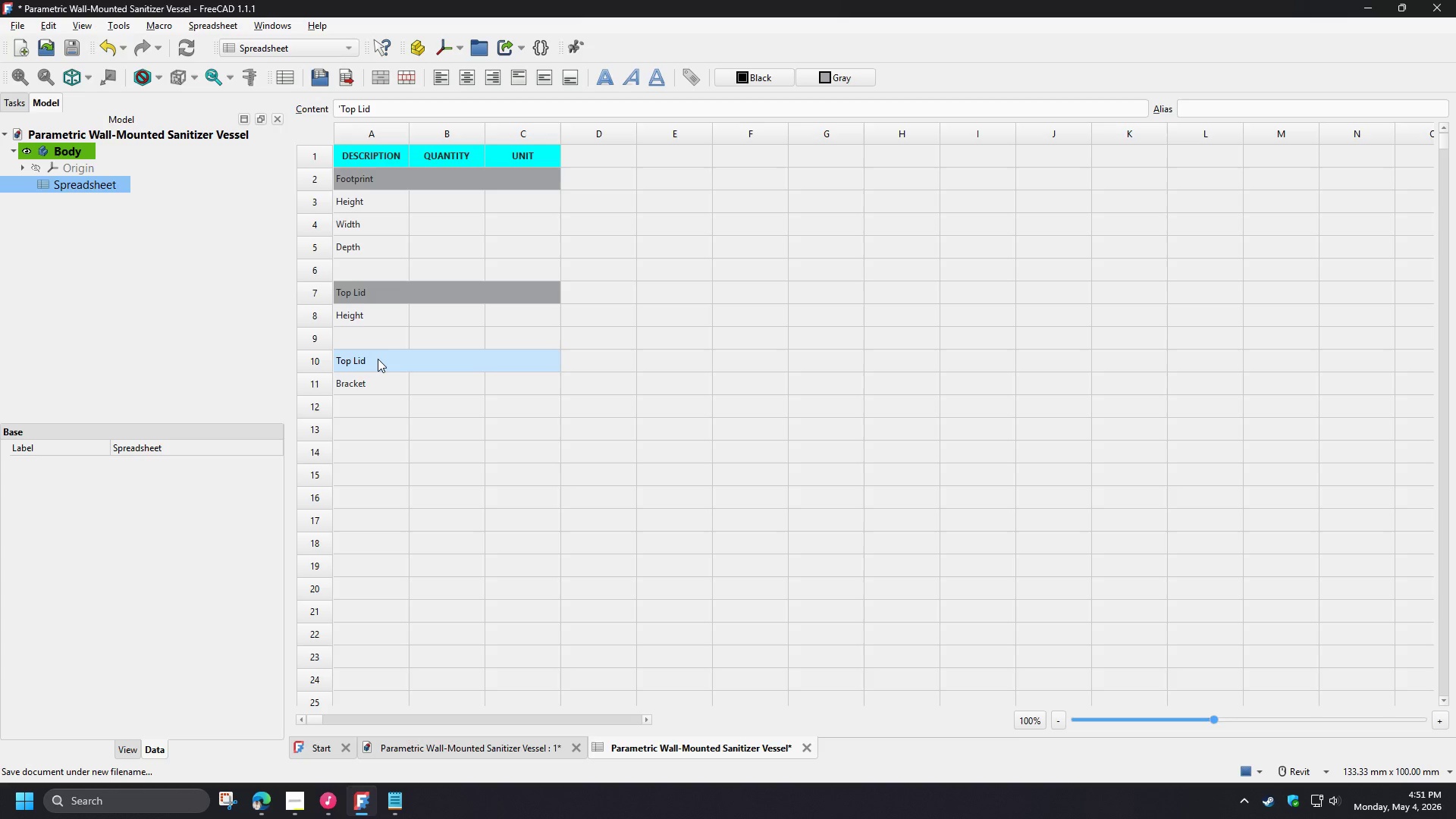 
type(Ba)
key(Backspace)
type(racket)
 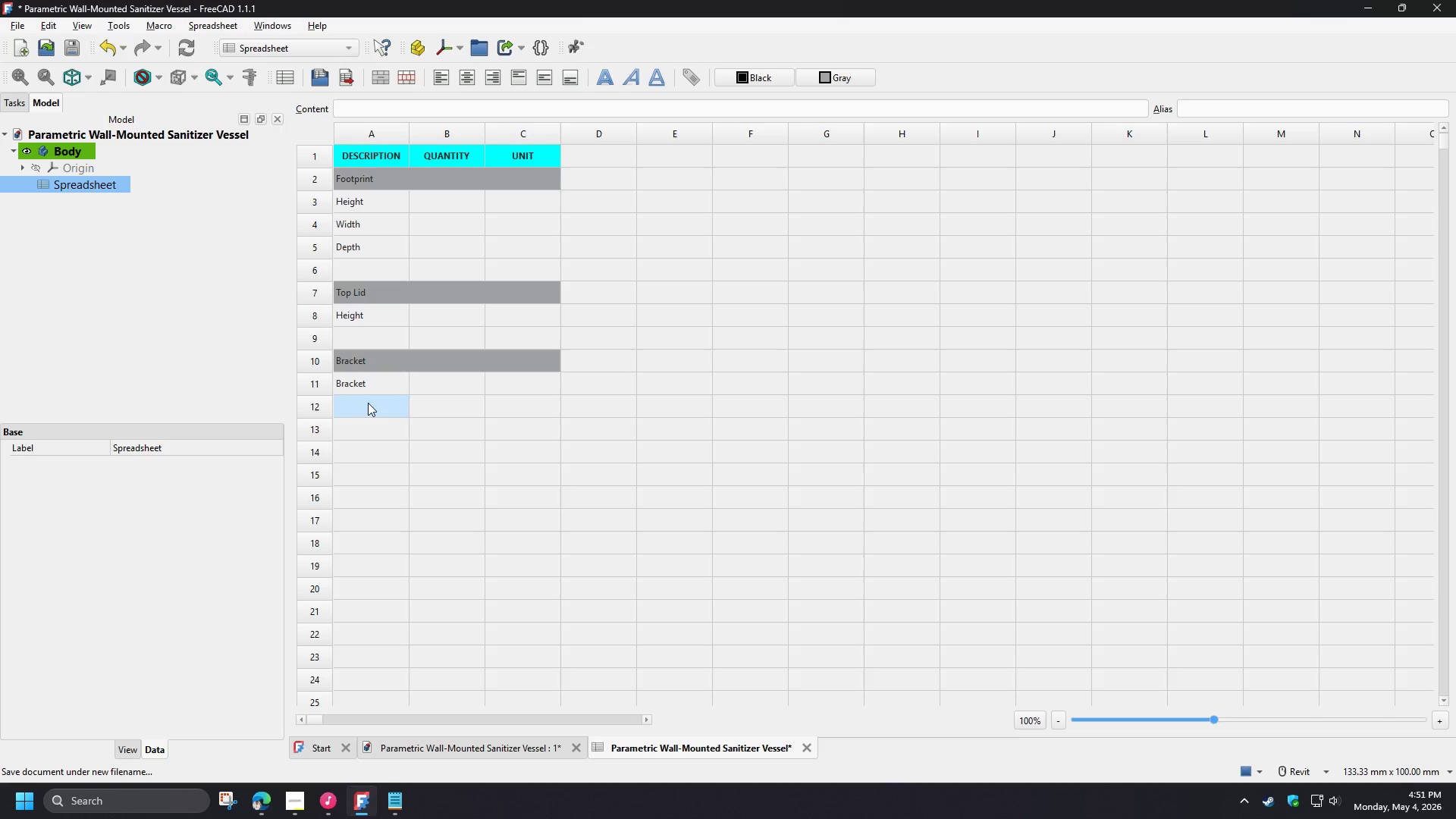 
double_click([368, 383])
 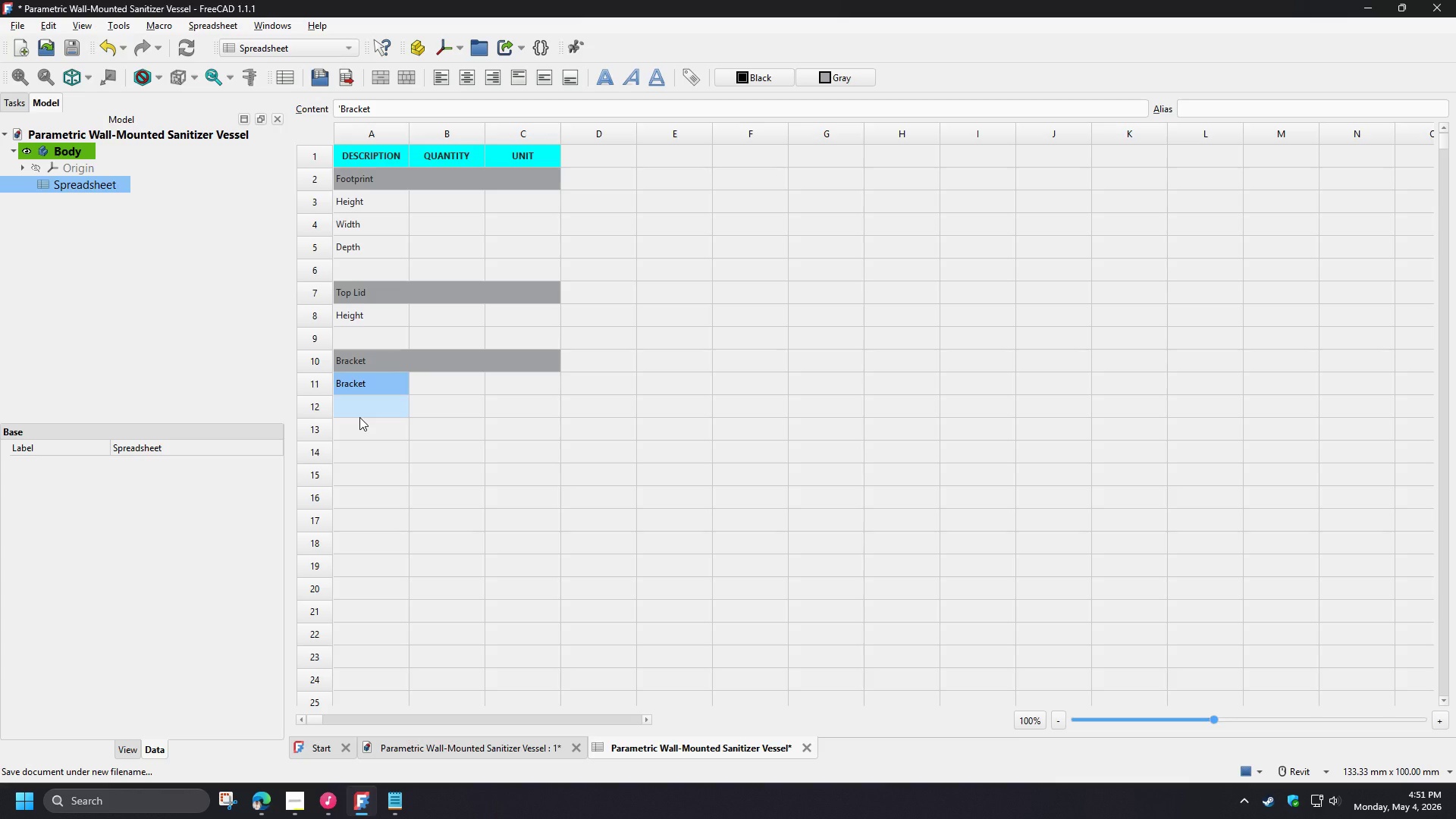 
wait(5.92)
 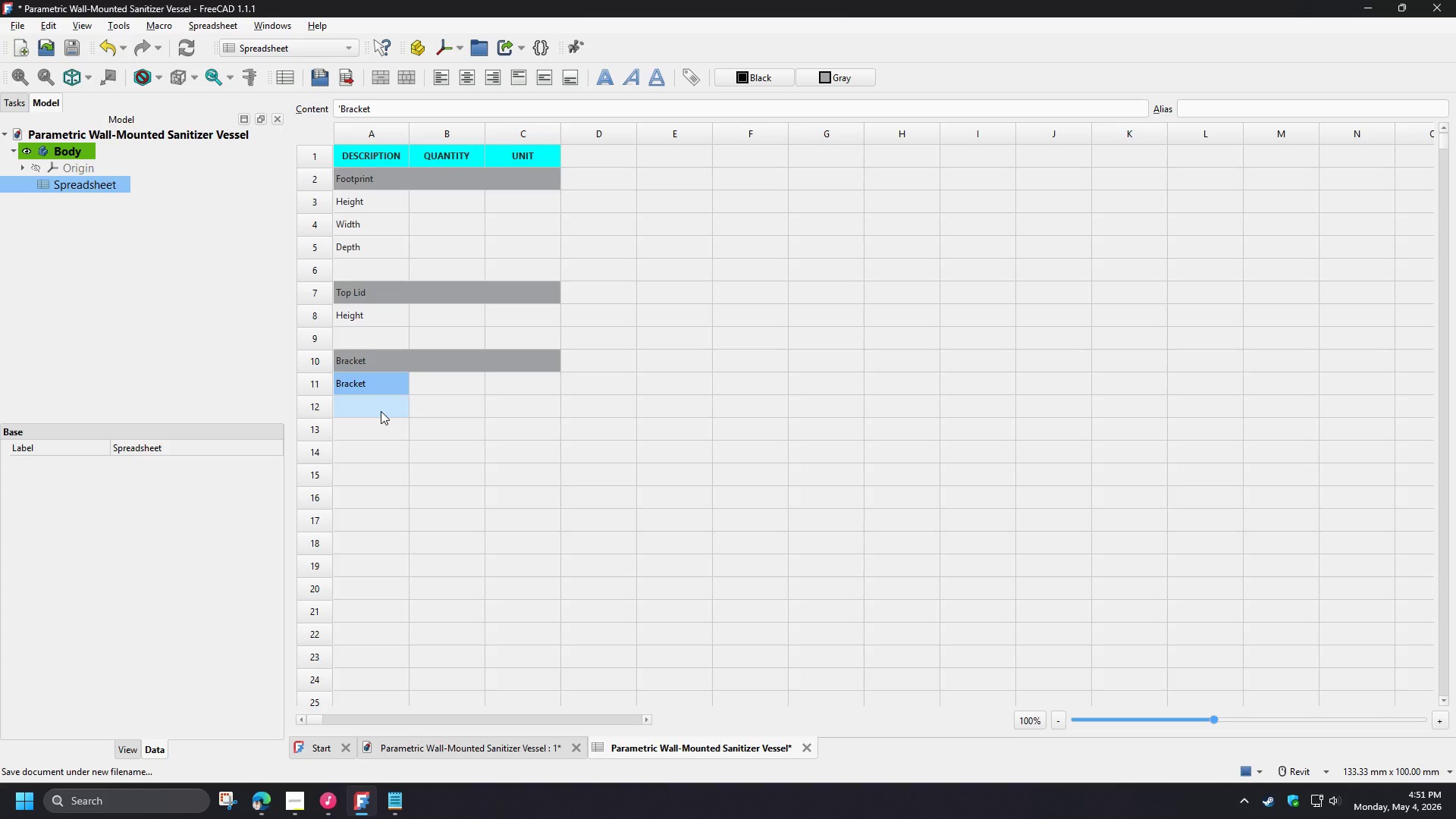 
left_click_drag(start_coordinate=[362, 201], to_coordinate=[365, 243])
 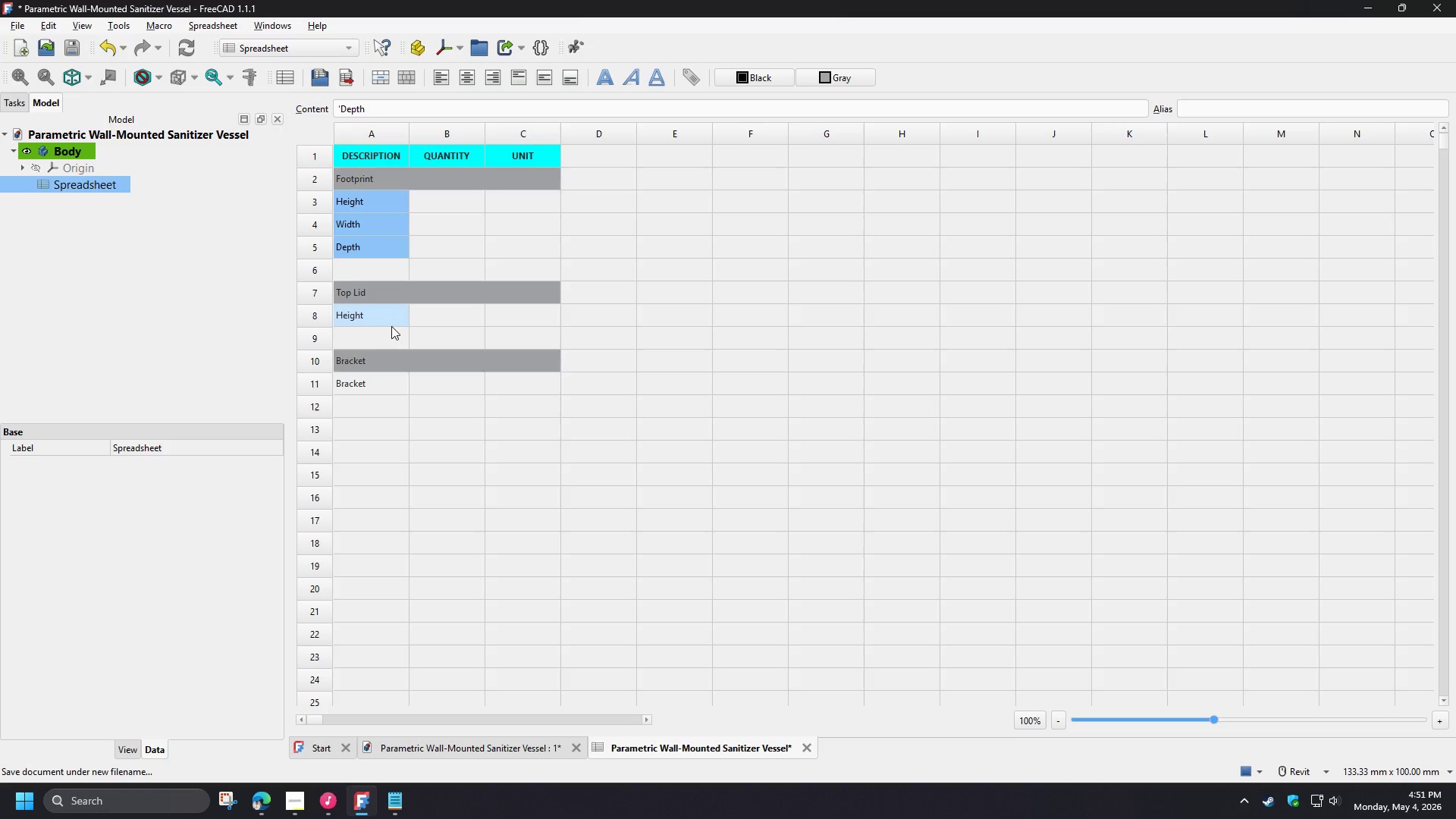 
key(Control+C)
 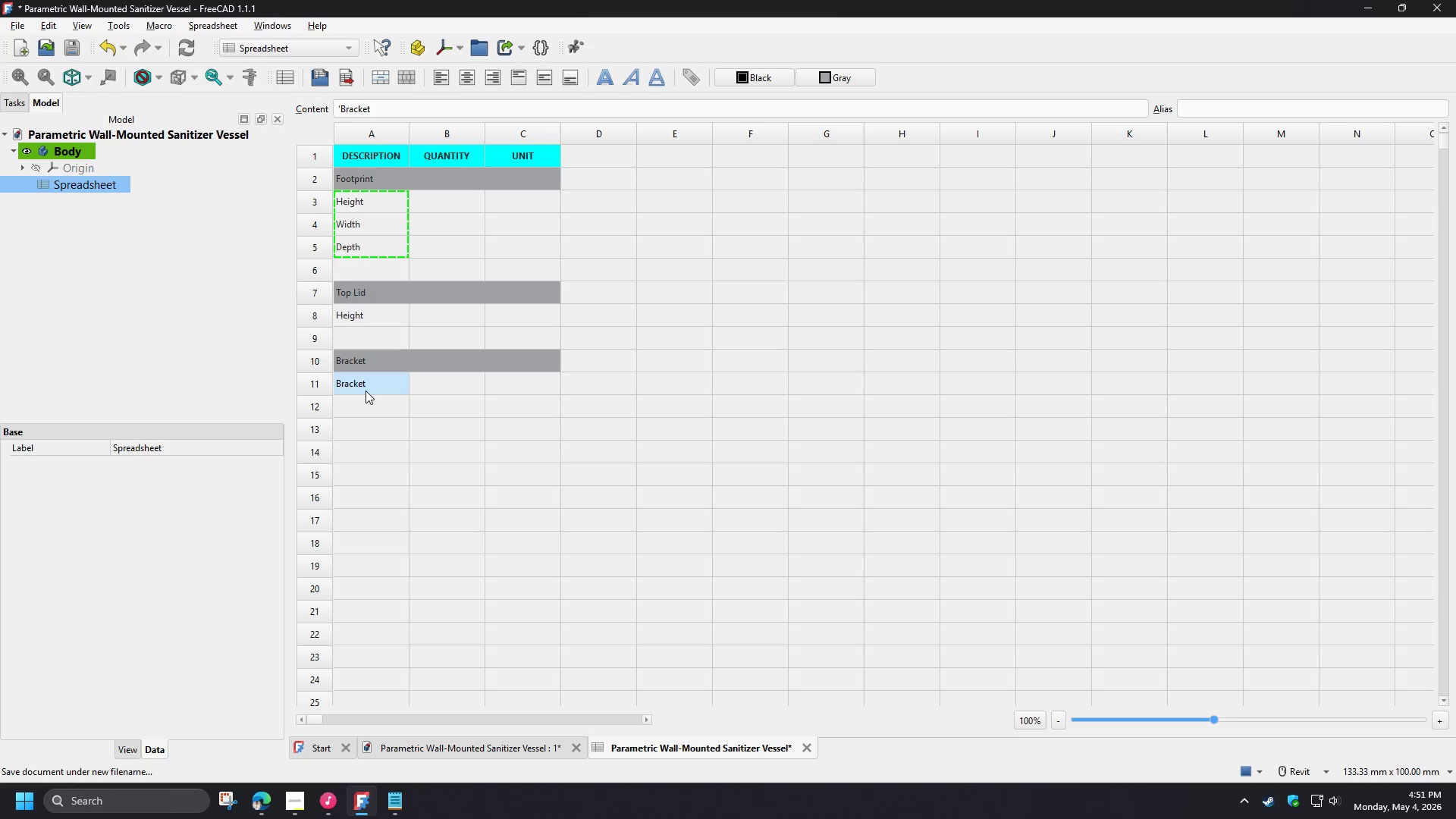 
left_click([366, 391])
 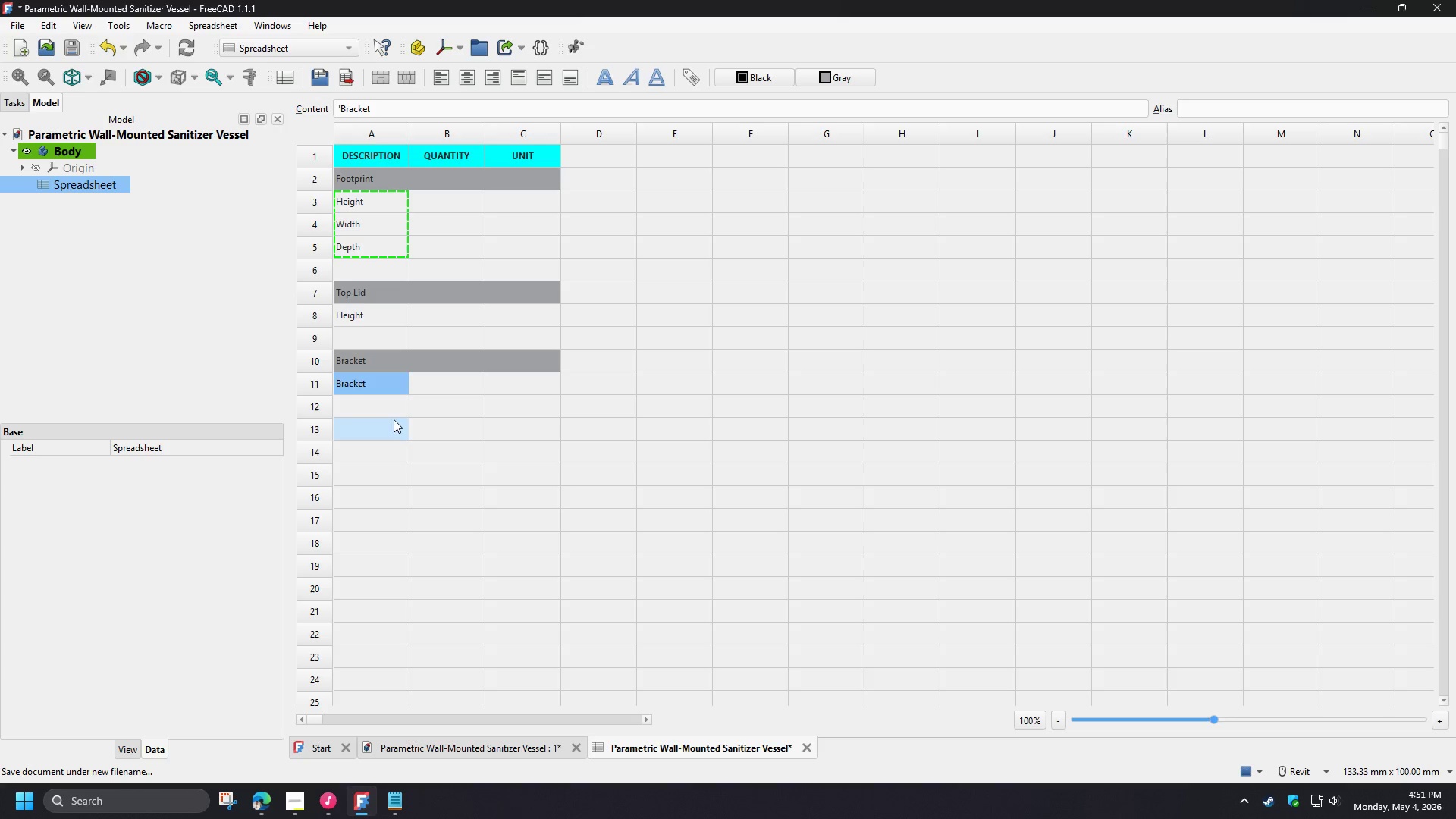 
key(Control+ControlLeft)
 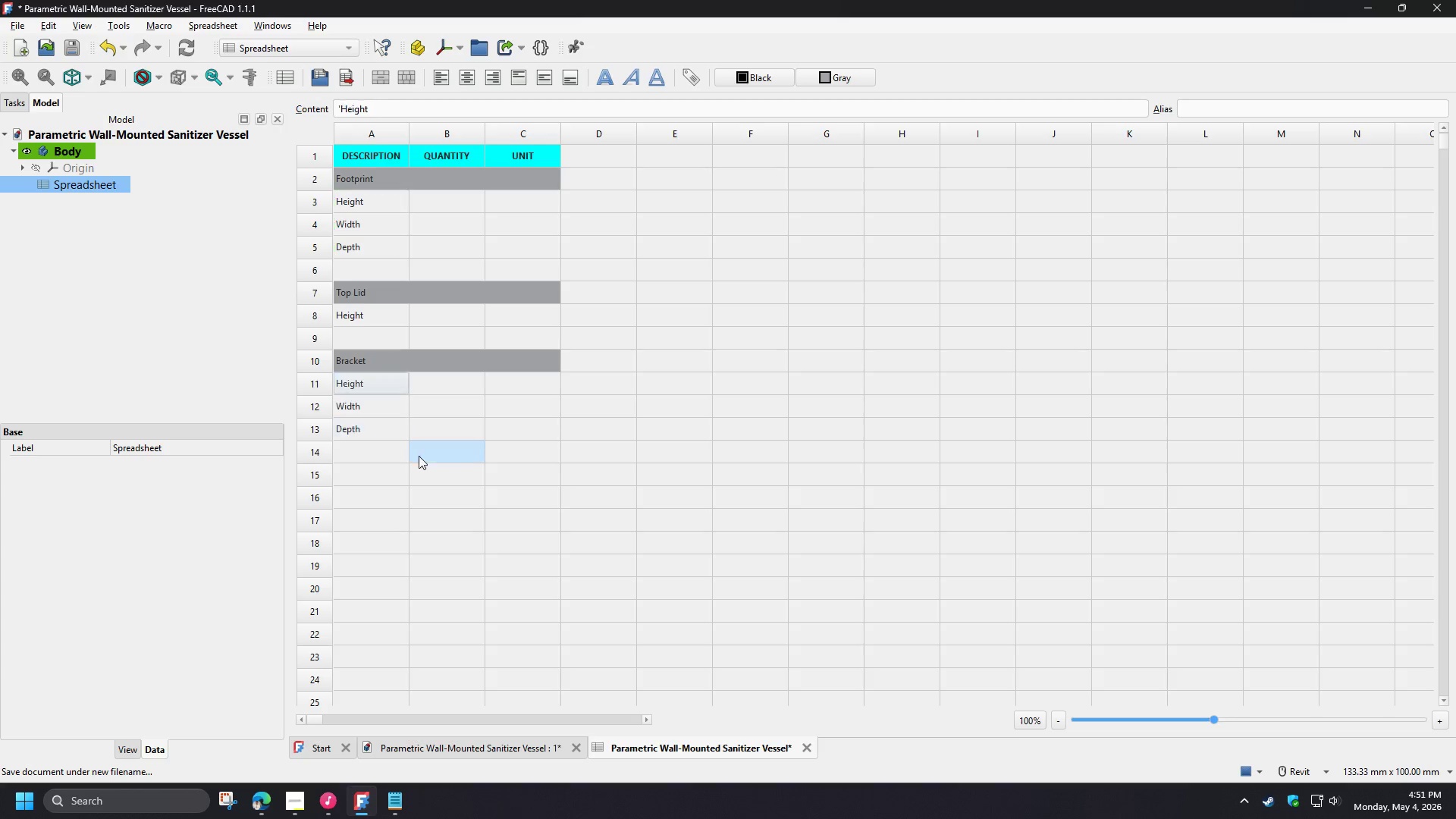 
key(Control+V)
 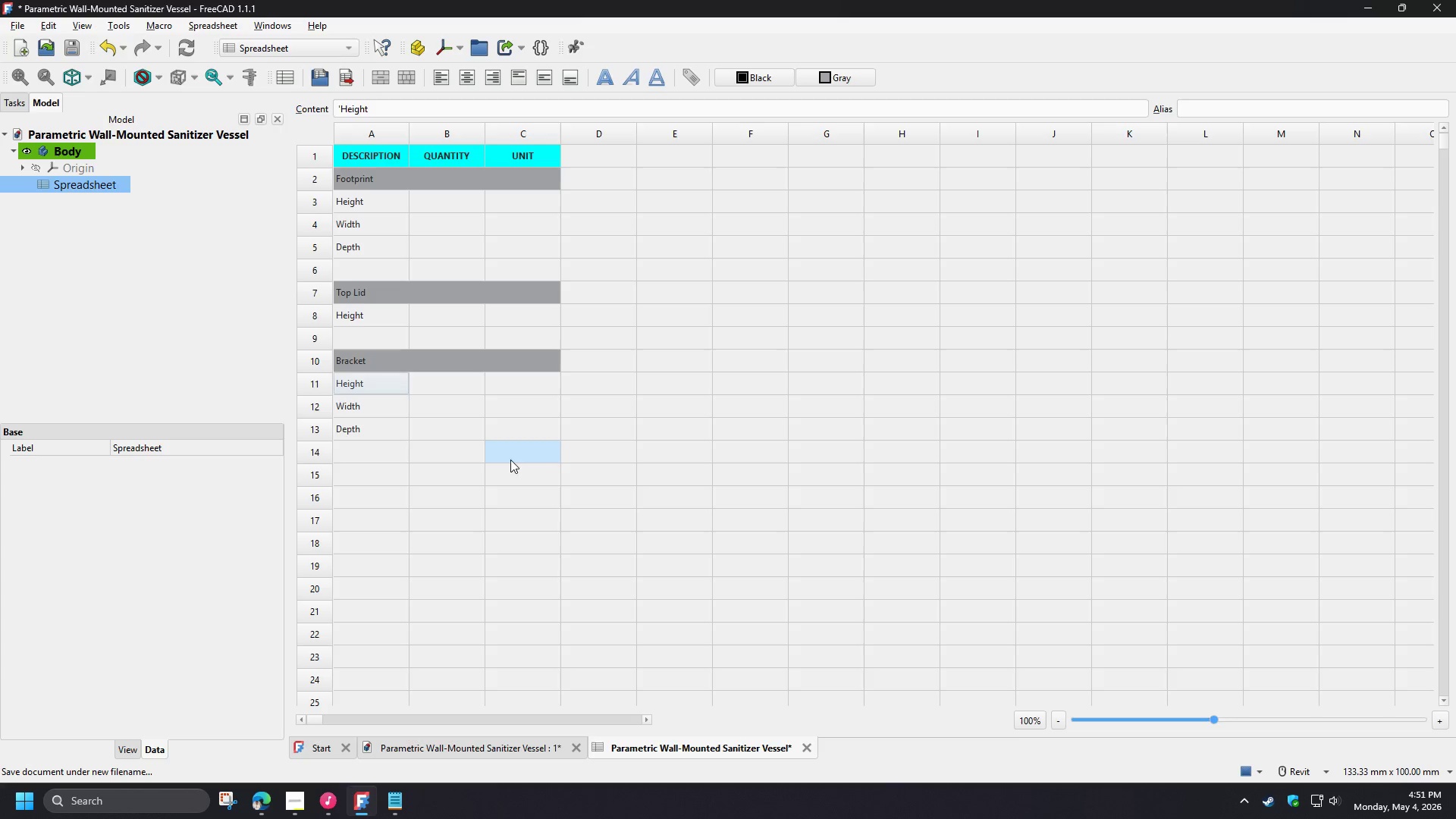 
left_click([517, 451])
 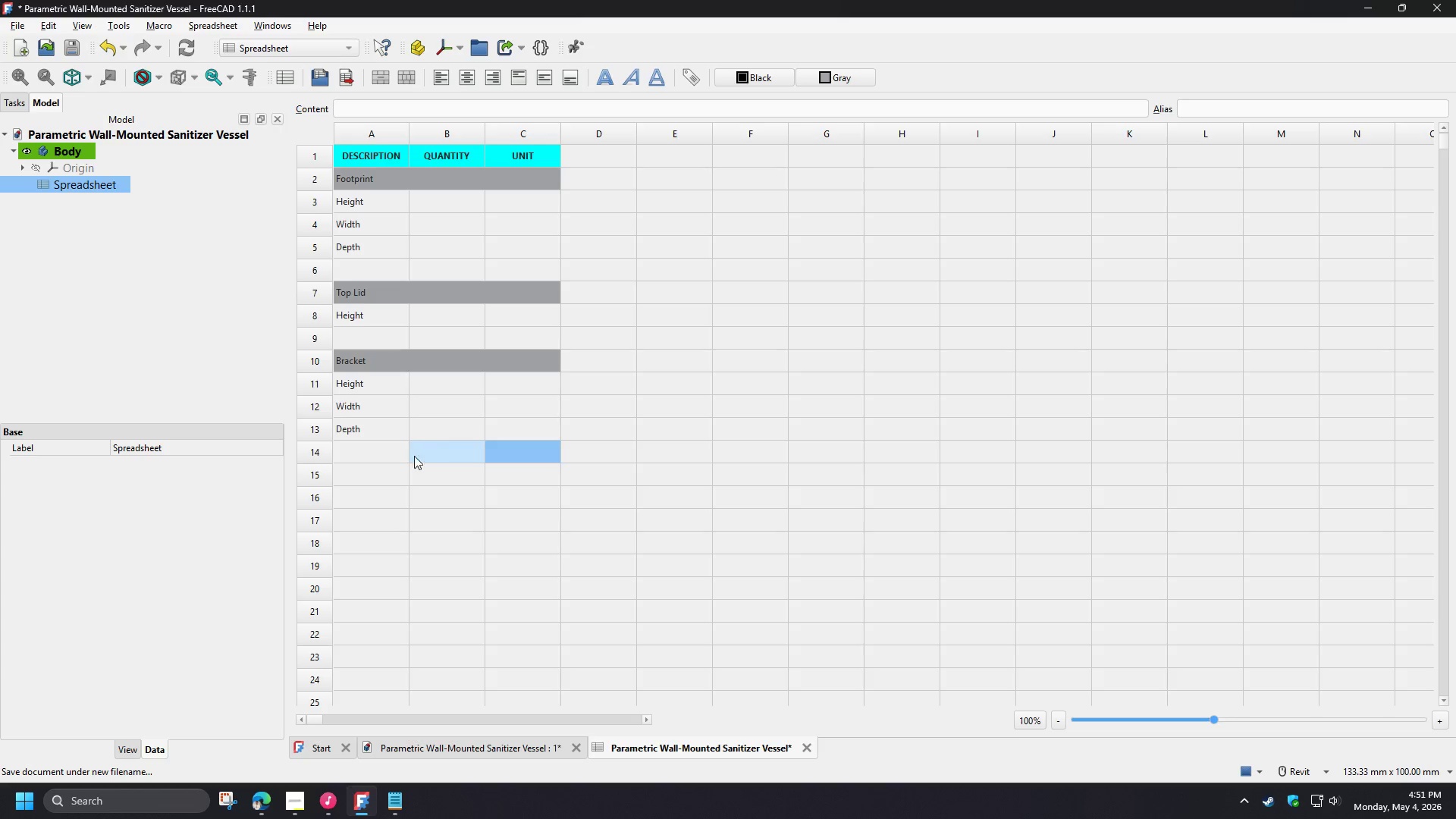 
left_click([378, 463])
 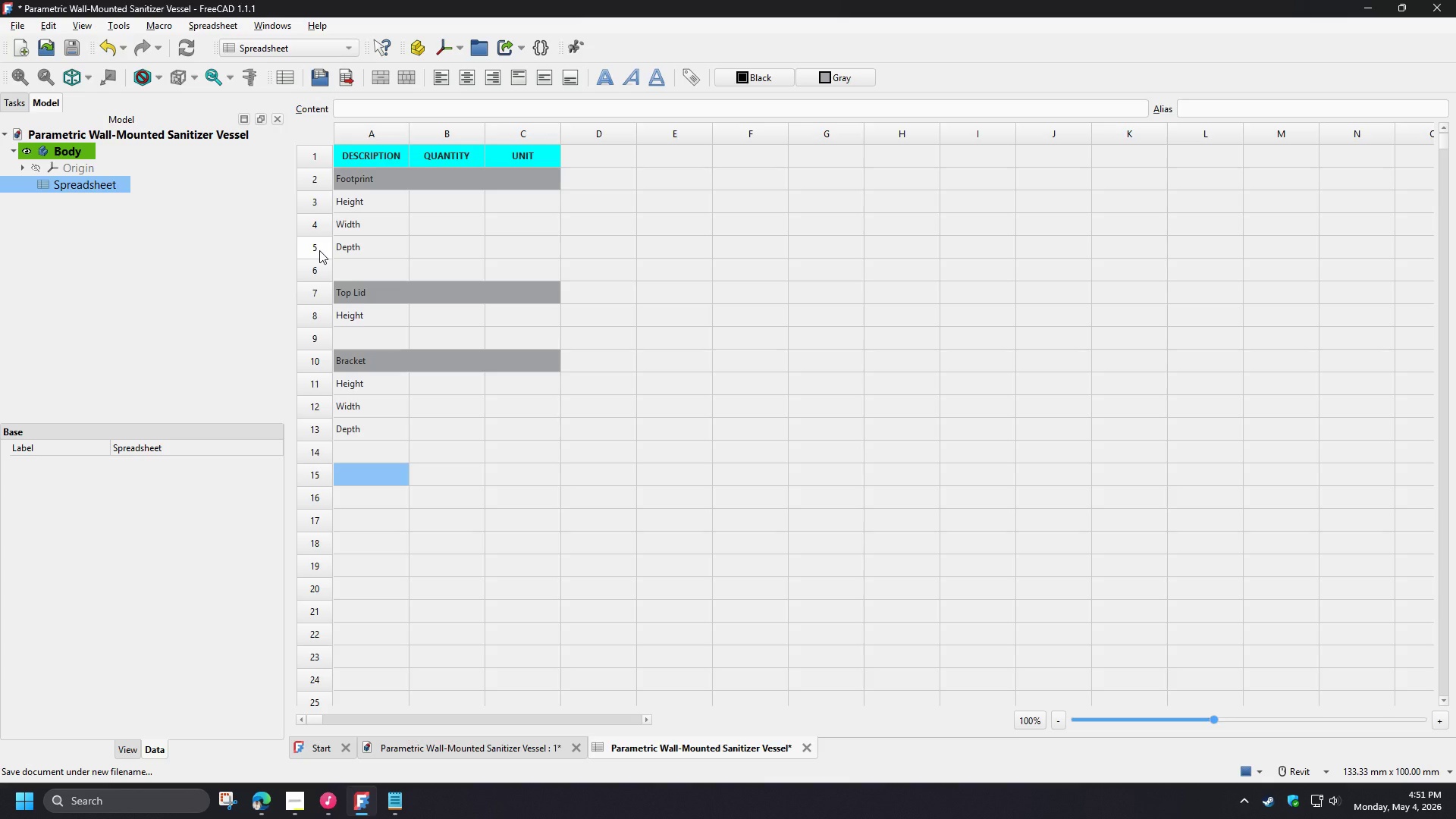 
wait(7.48)
 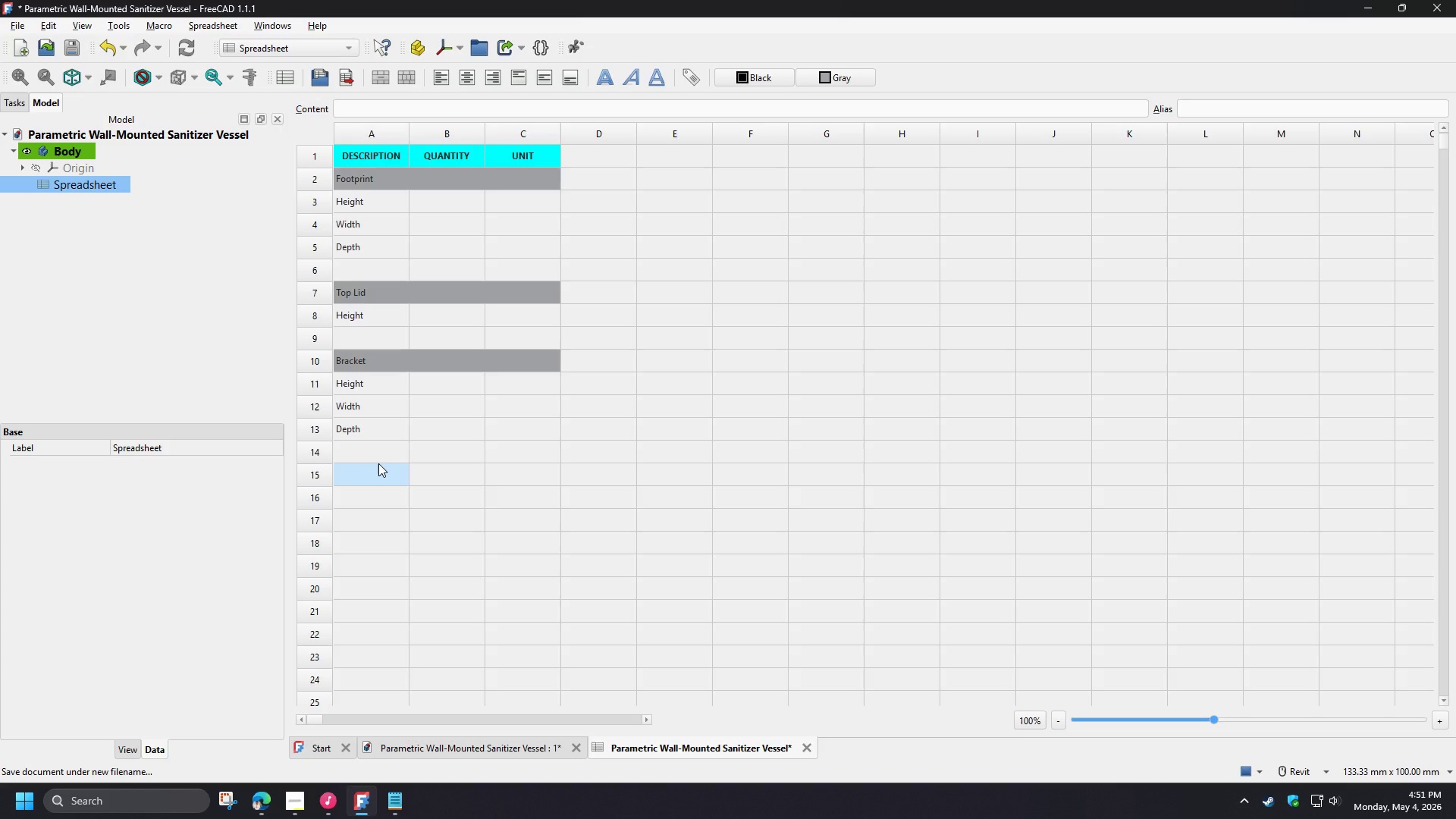 
left_click([314, 248])
 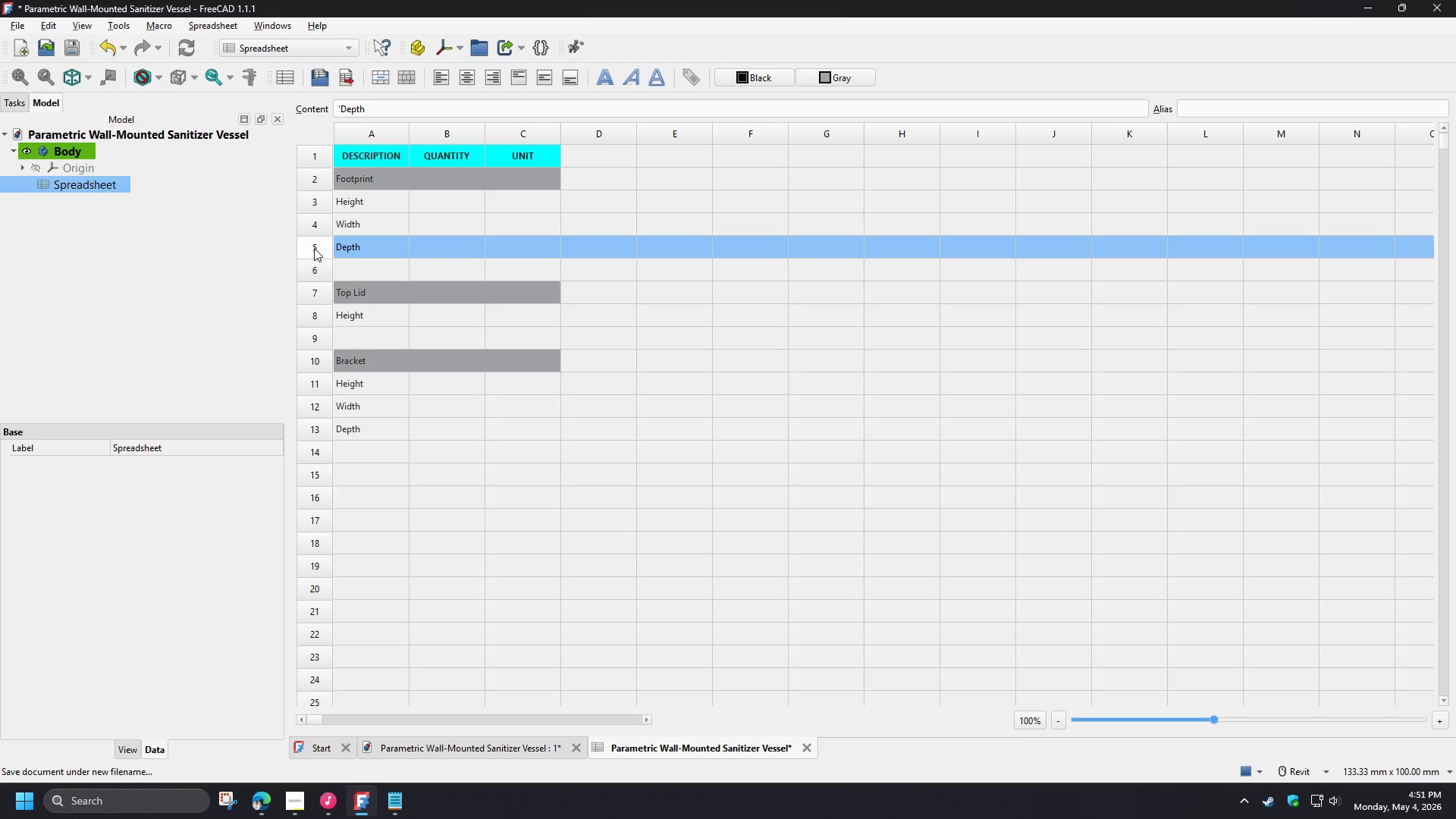 
right_click([314, 248])
 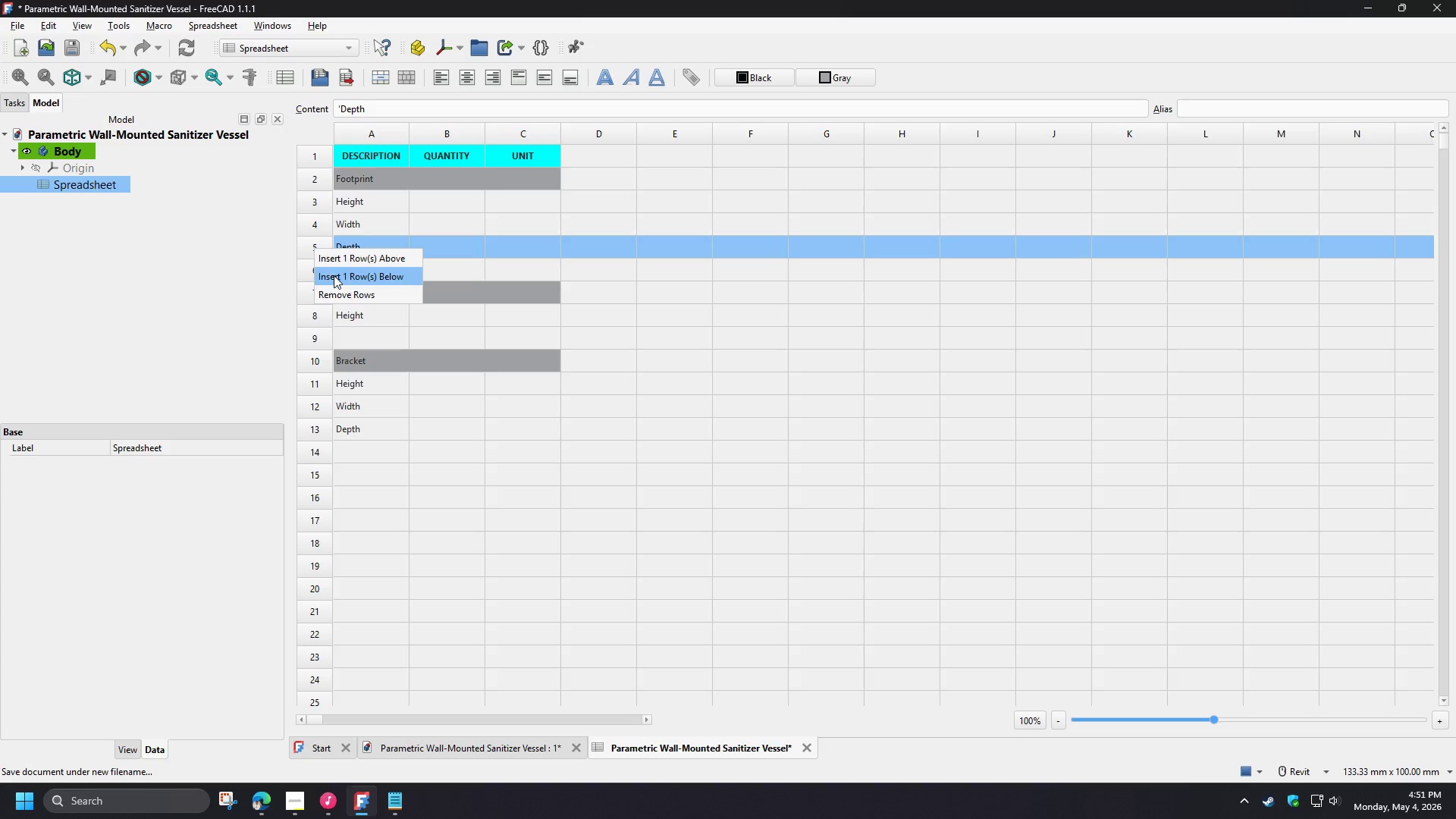 
left_click([334, 275])
 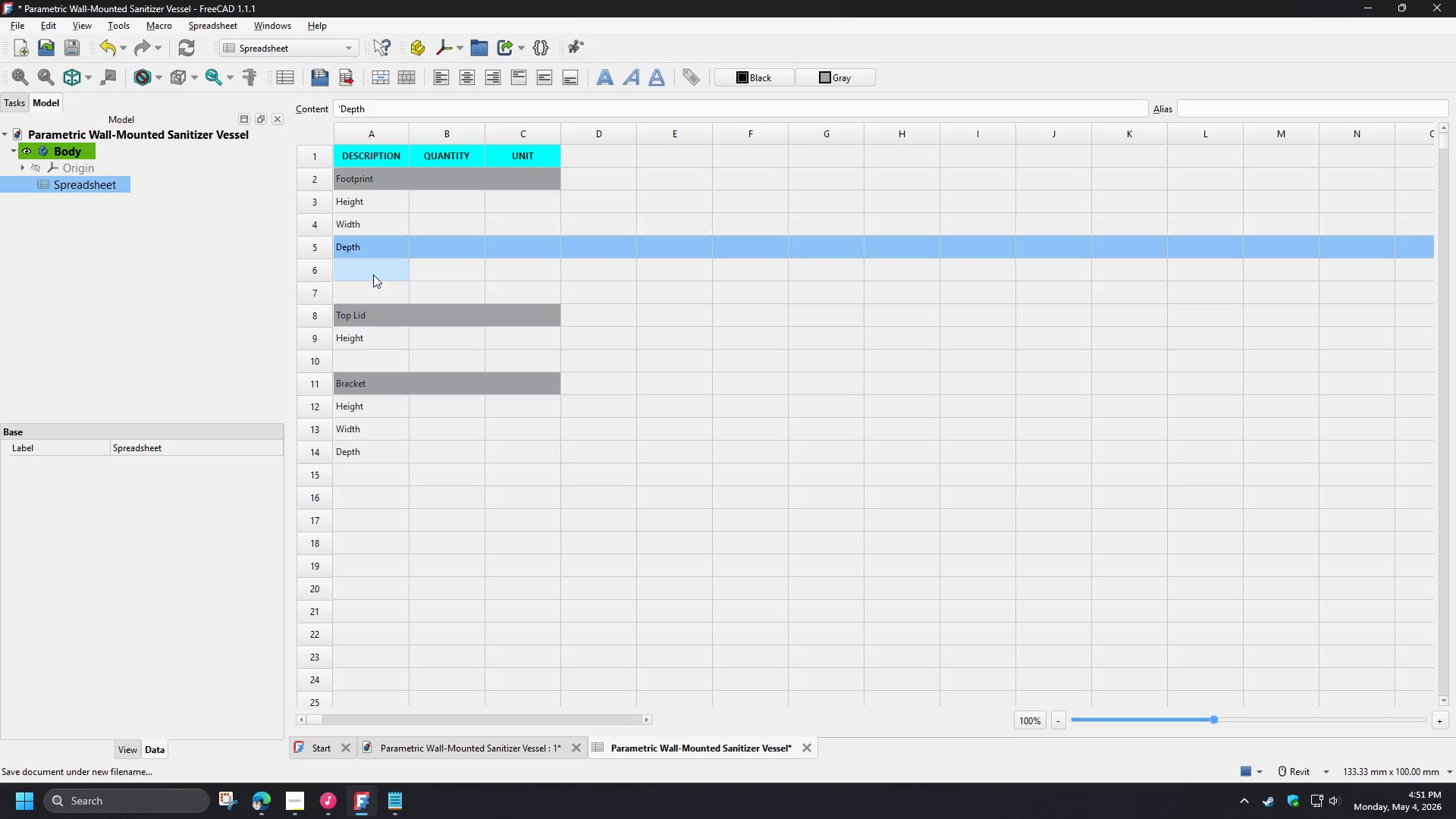 
left_click([373, 275])
 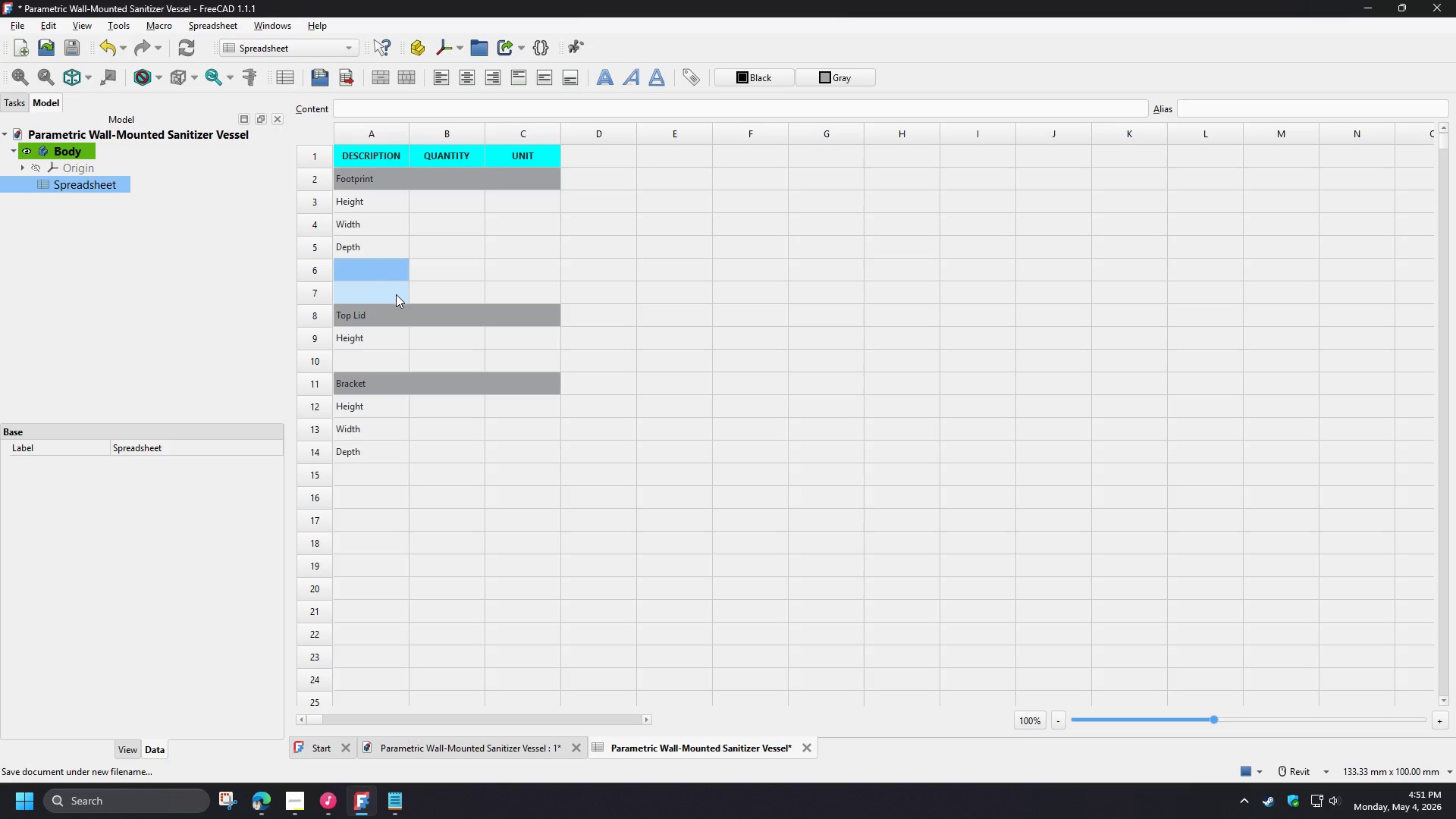 
type(Wall Thicknes)
 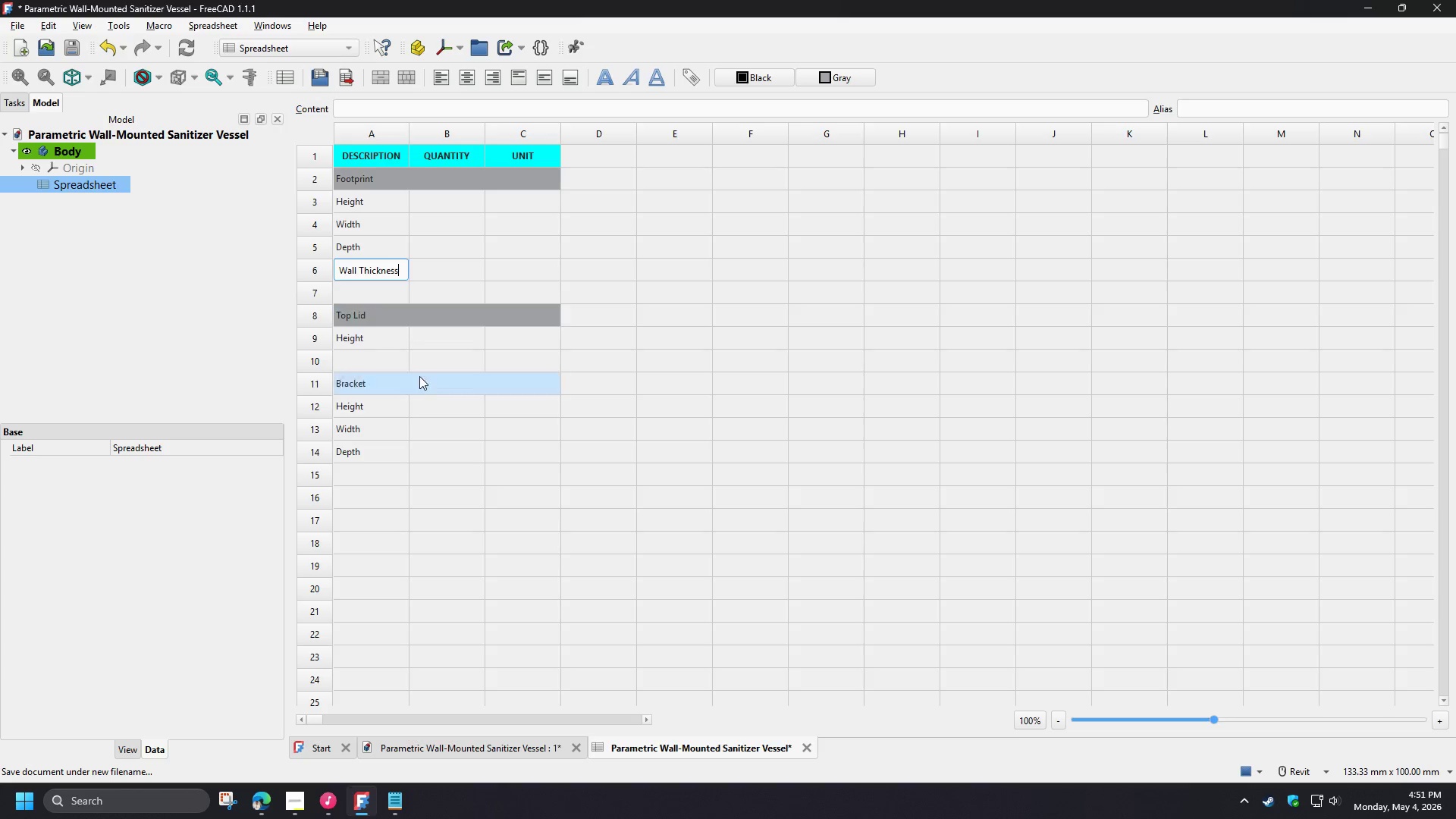 
key(S)
 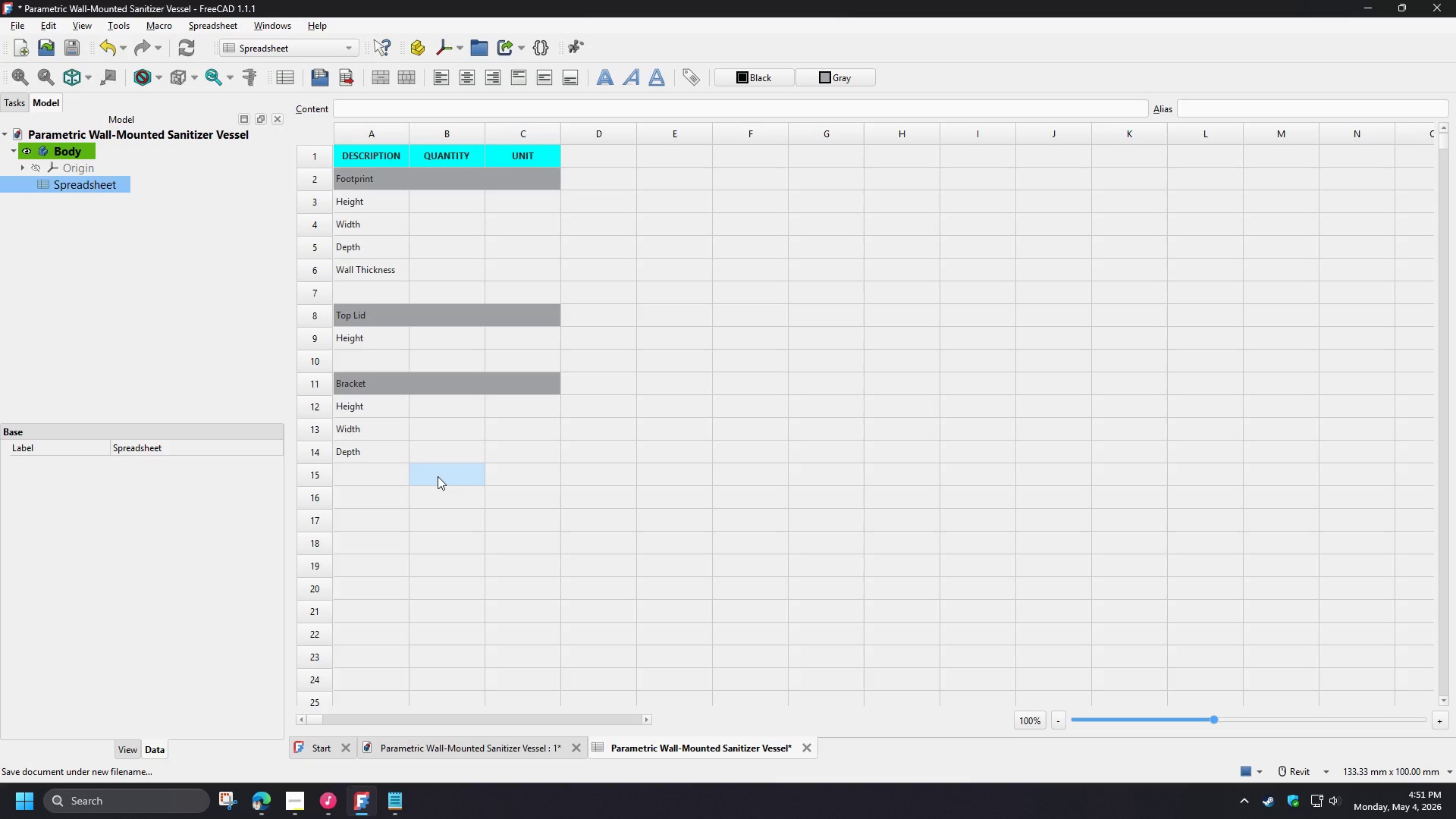 
left_click([438, 476])
 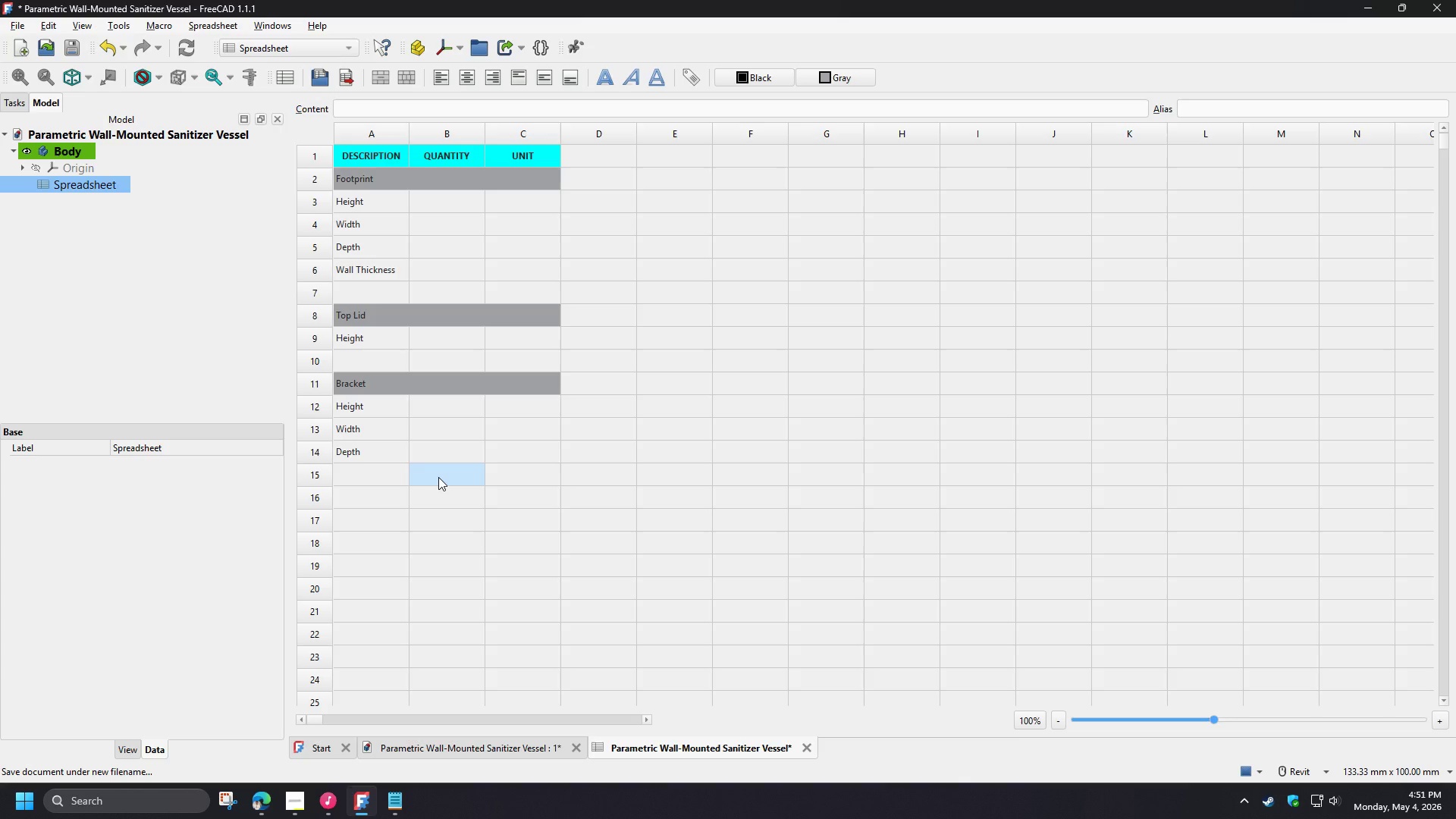 
wait(5.25)
 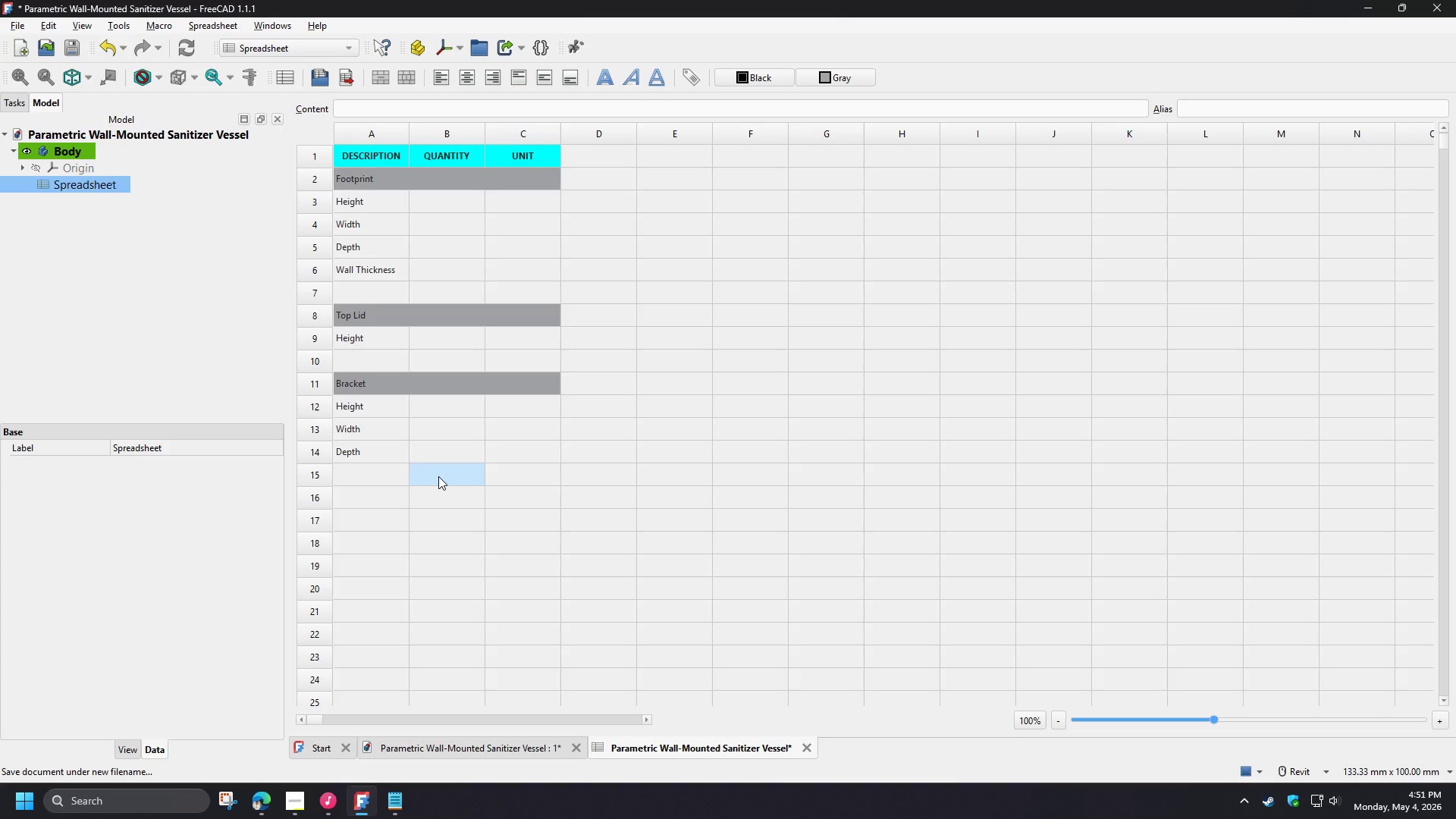 
left_click([432, 500])
 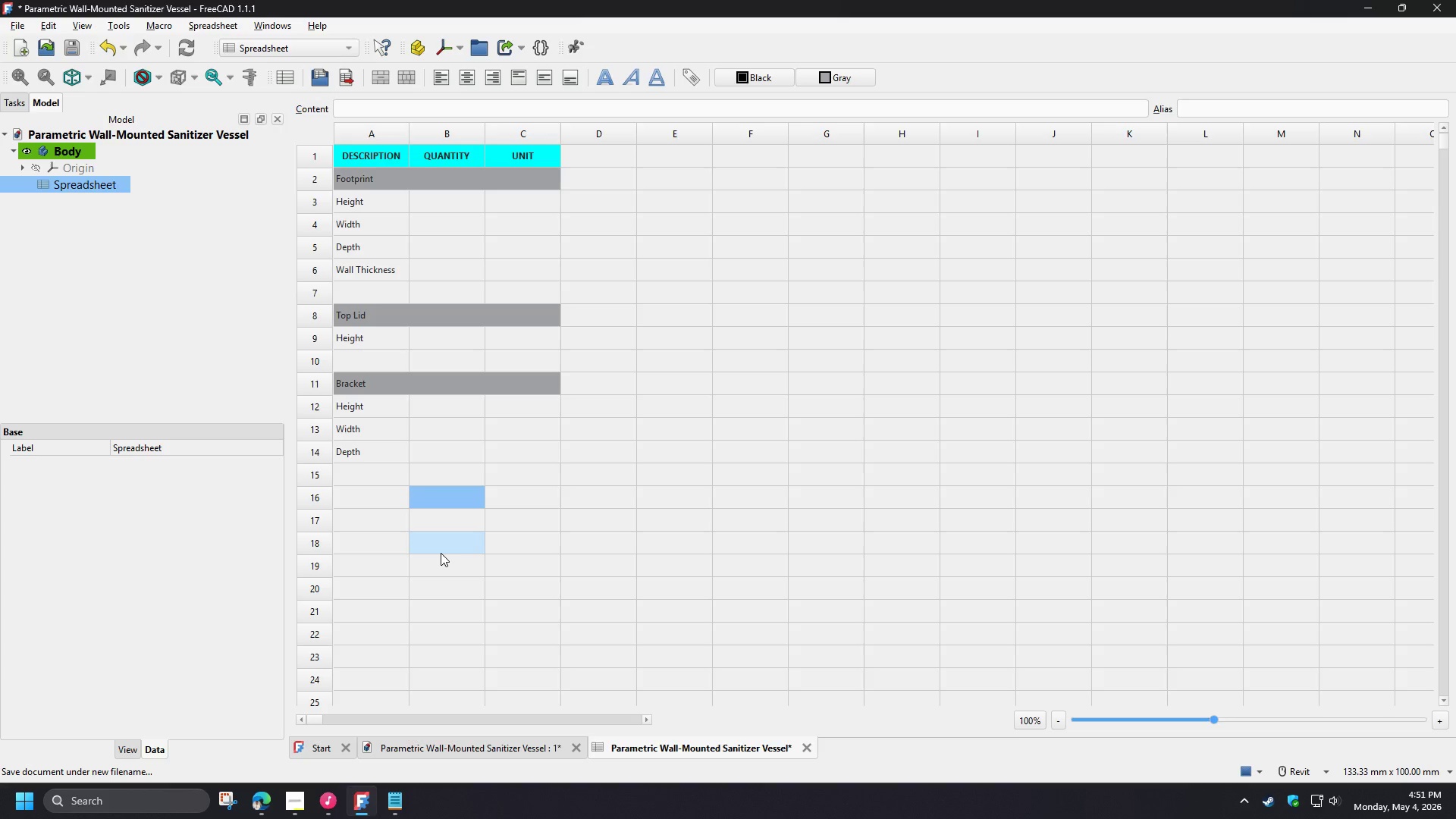 
wait(11.2)
 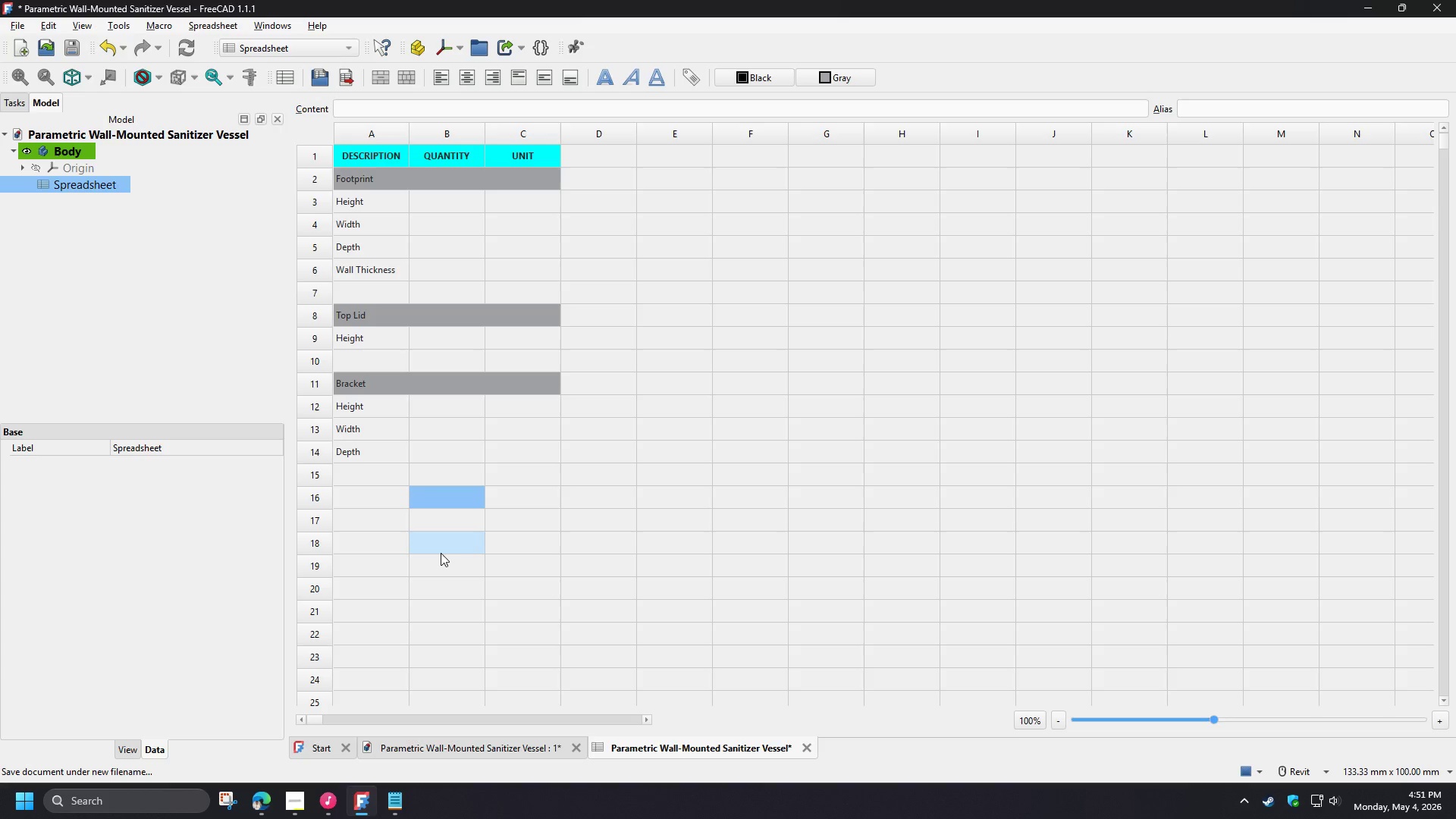 
left_click_drag(start_coordinate=[441, 566], to_coordinate=[445, 579])
 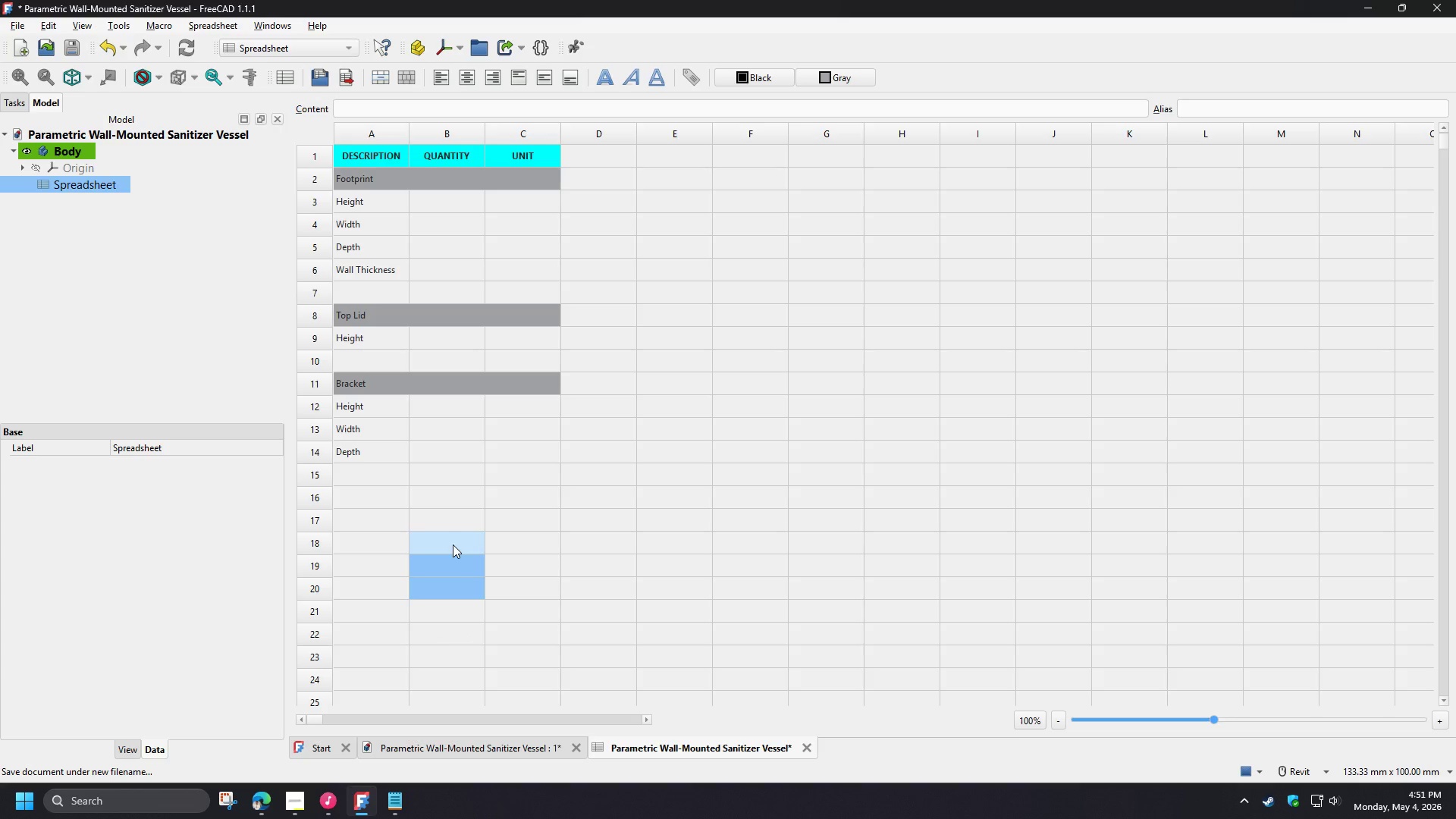 
left_click([457, 495])
 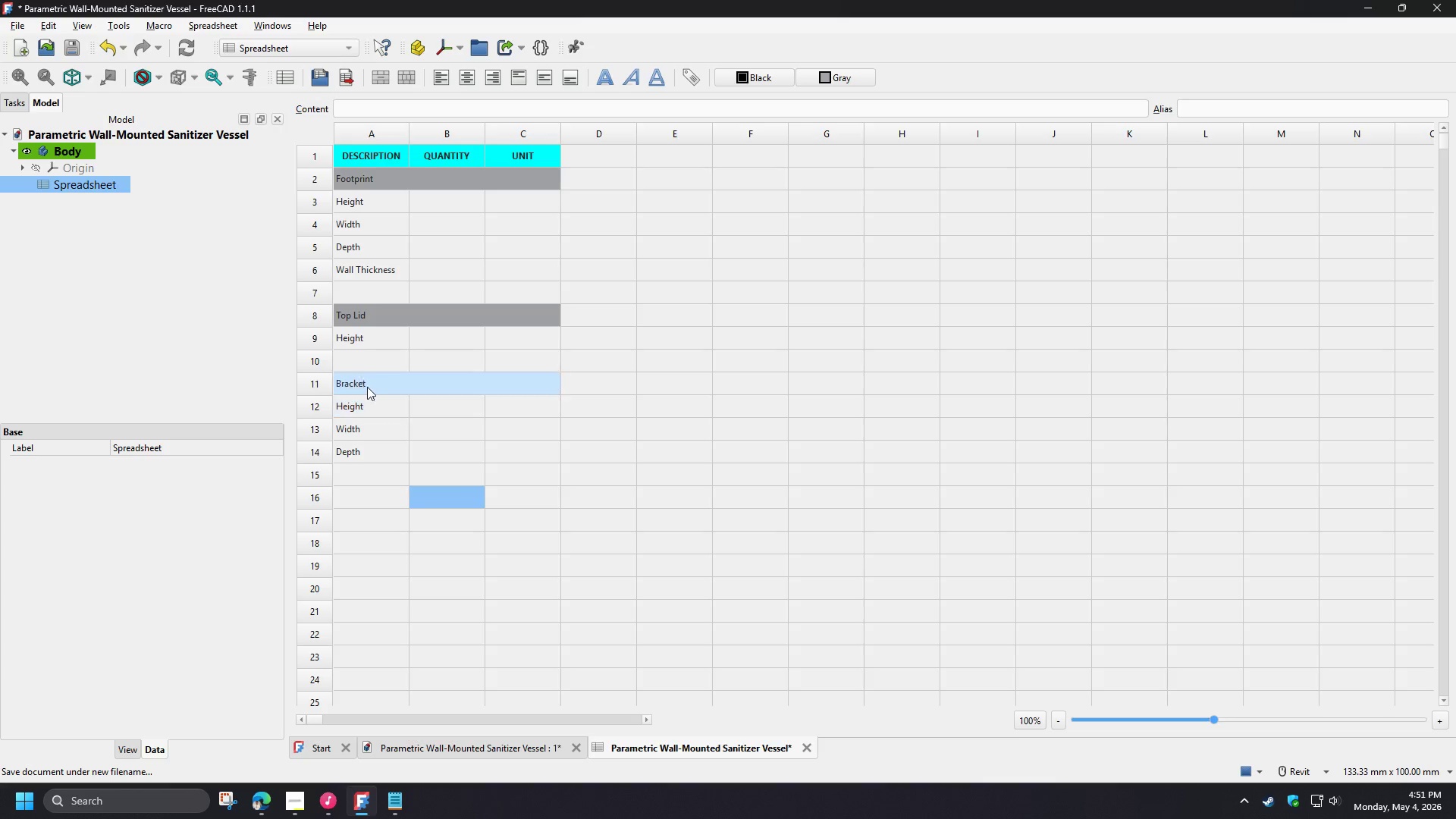 
left_click([312, 360])
 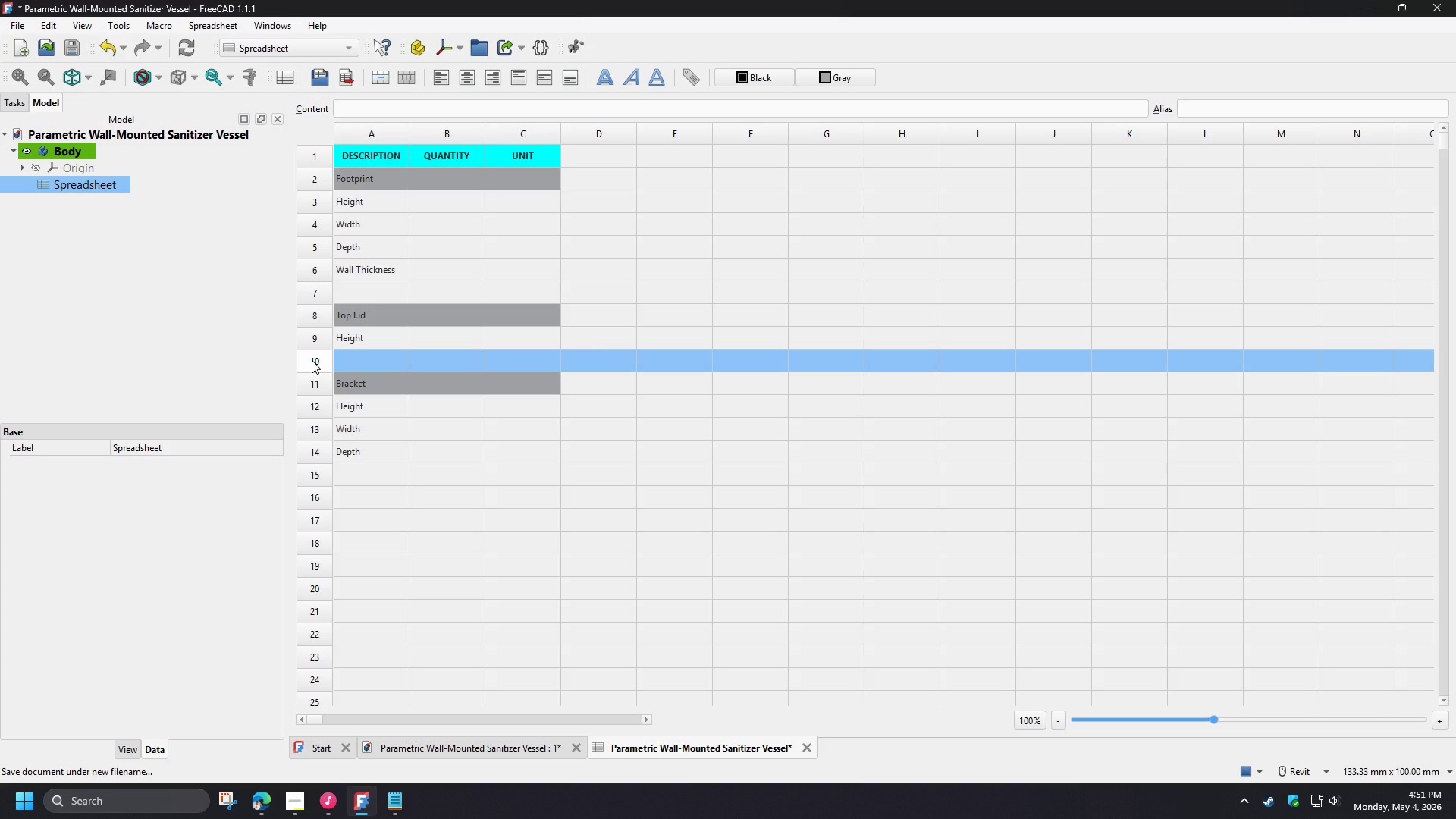 
right_click([312, 360])
 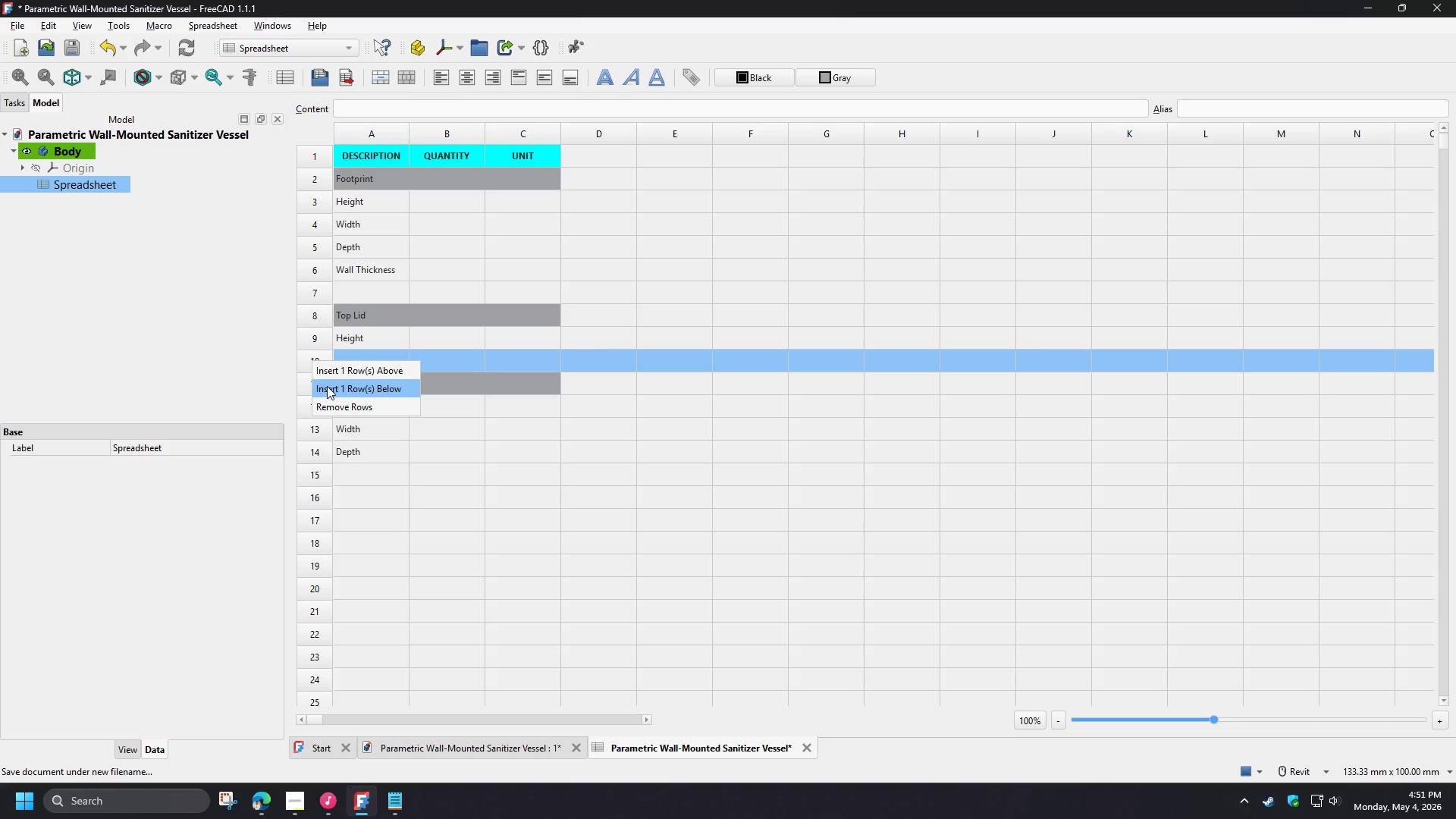 
left_click([327, 386])
 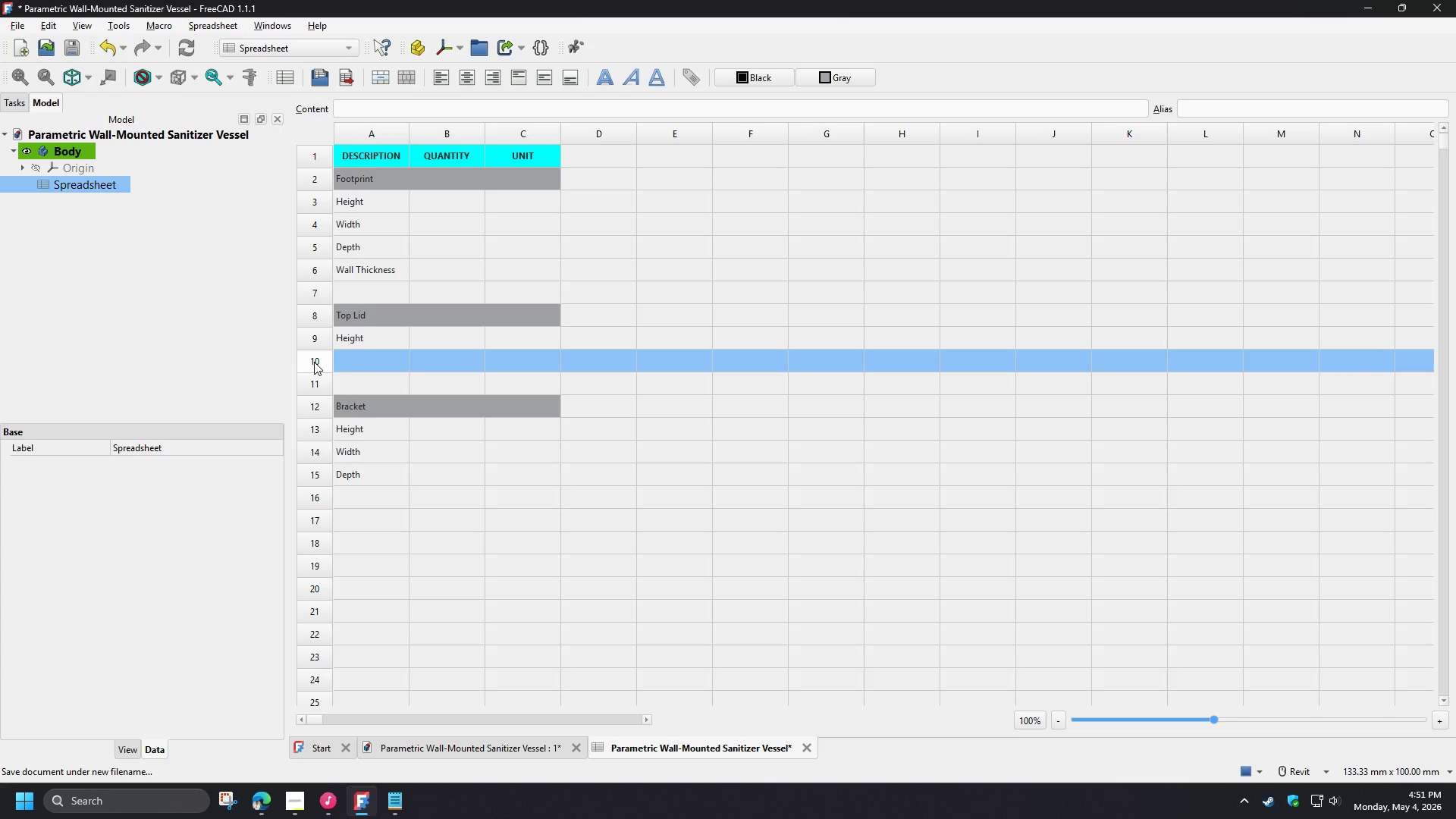 
right_click([314, 362])
 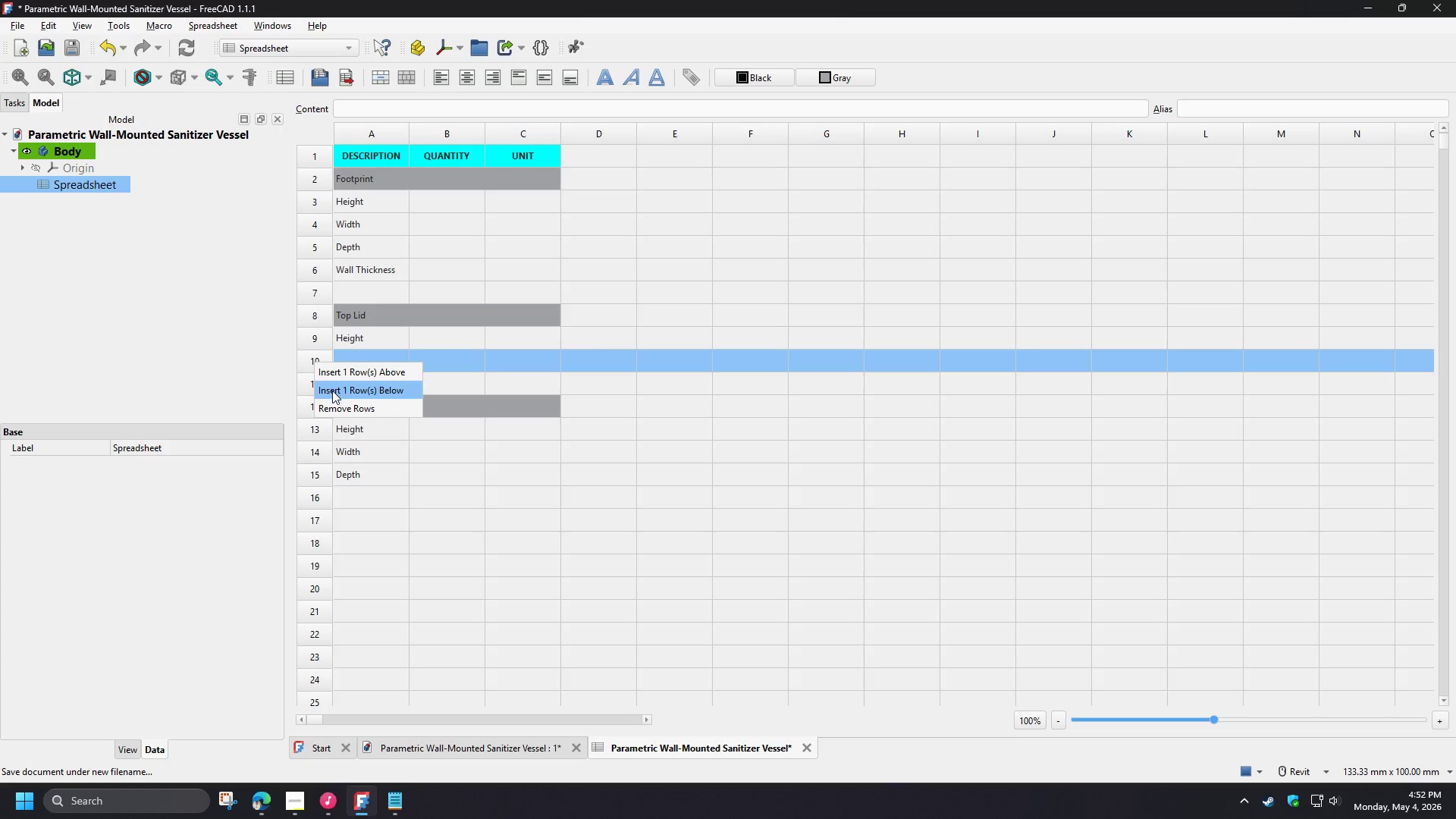 
left_click([332, 391])
 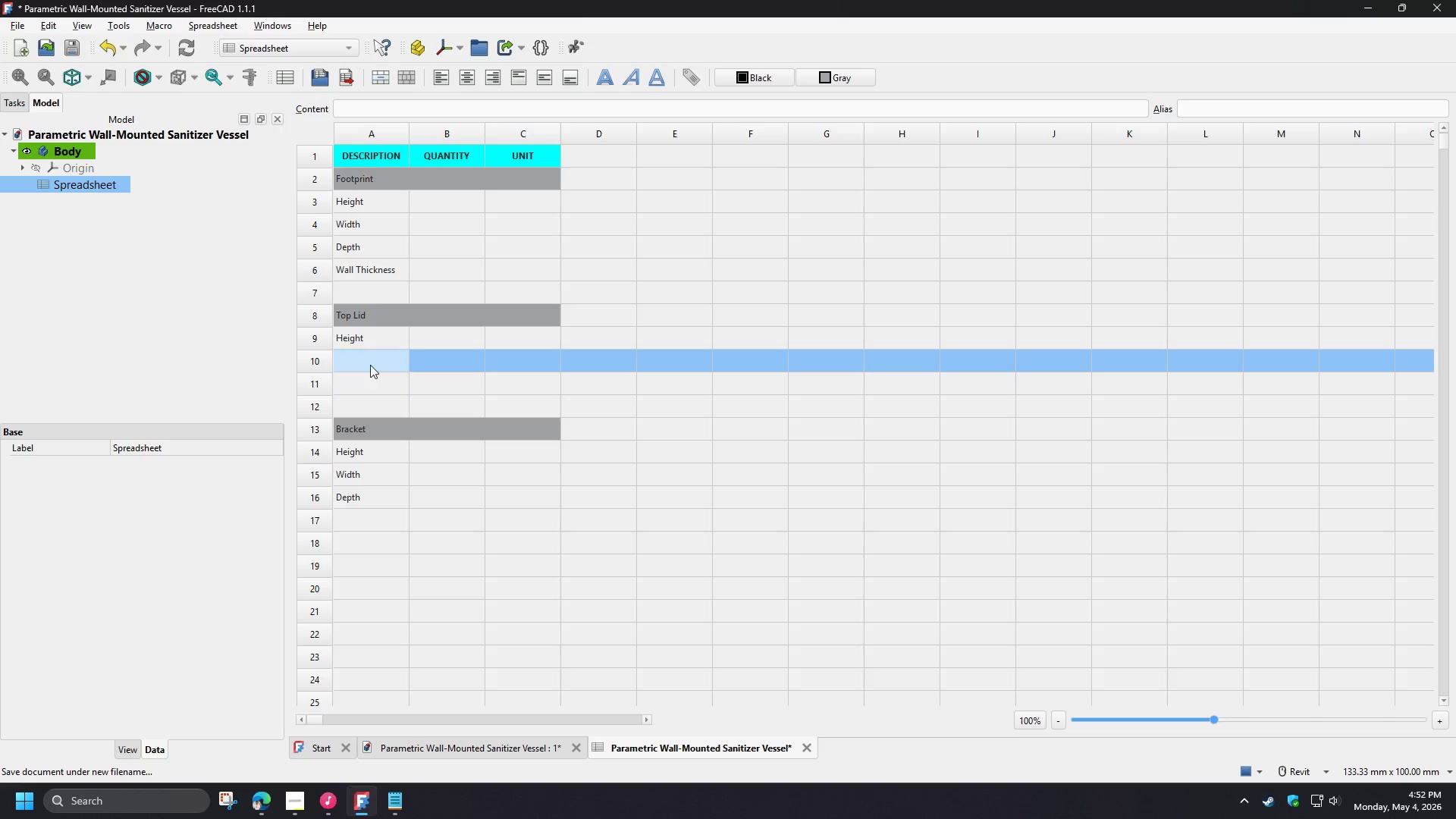 
left_click([369, 364])
 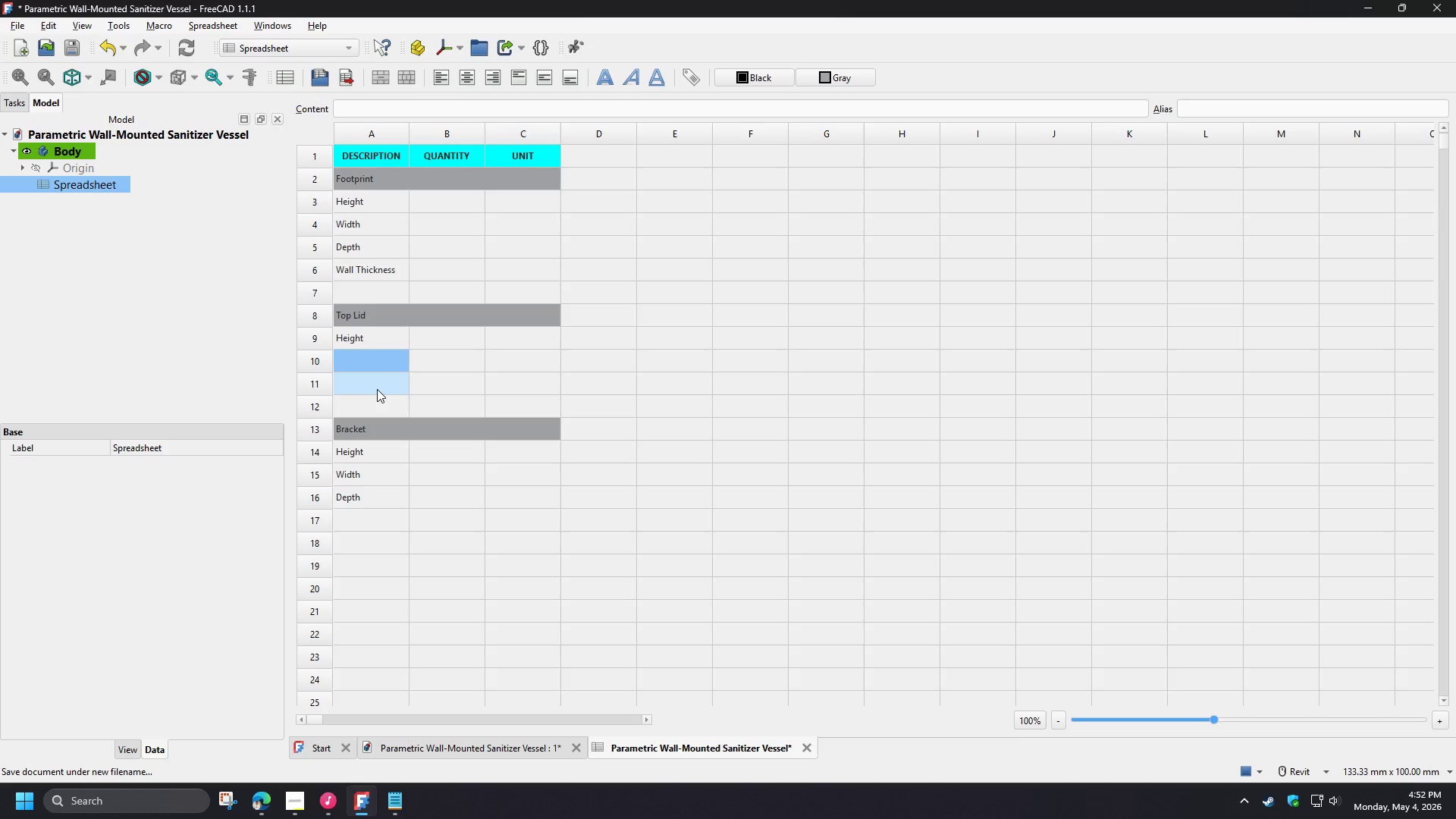 
type(Slot Width)
 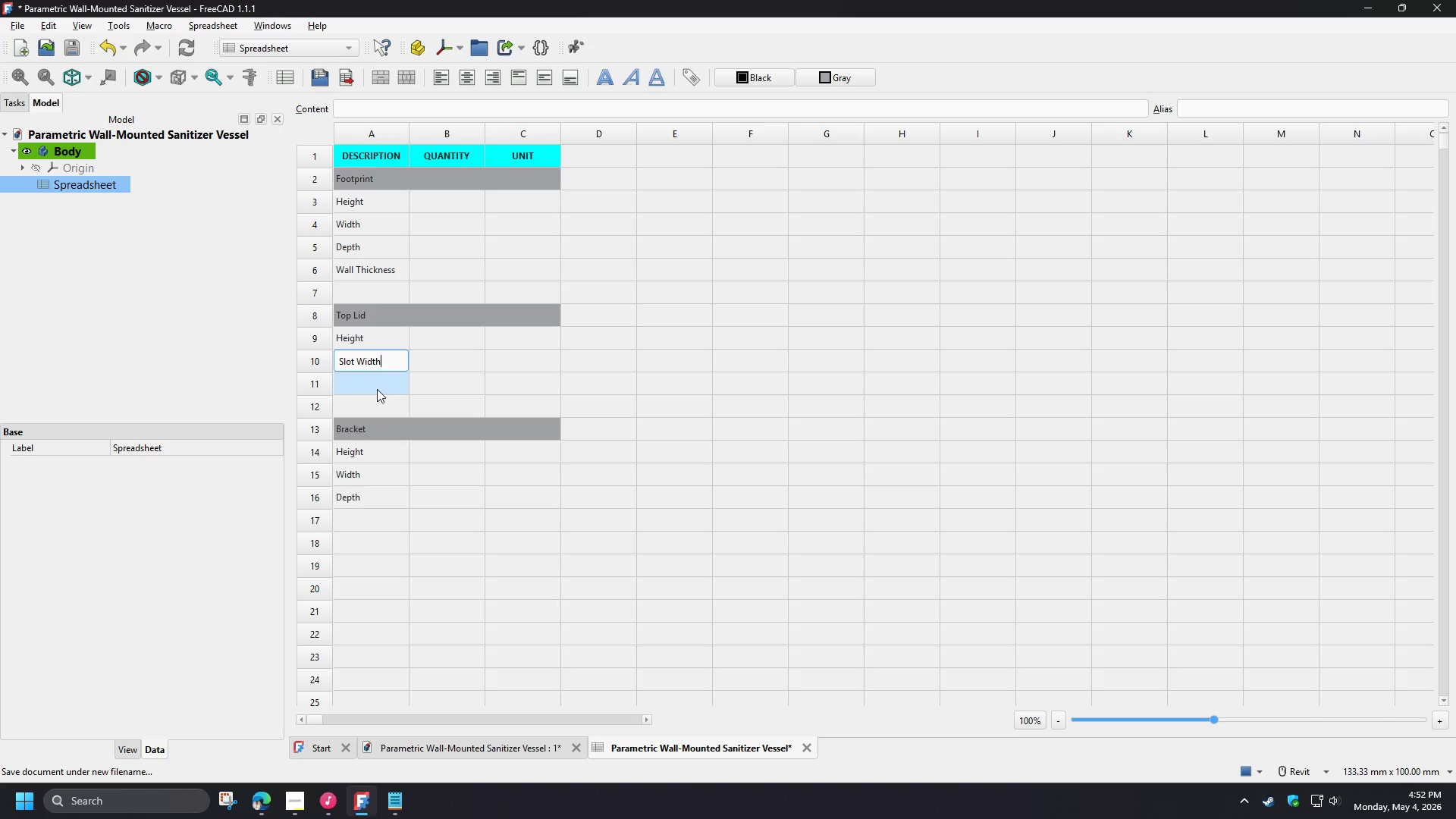 
left_click([377, 389])
 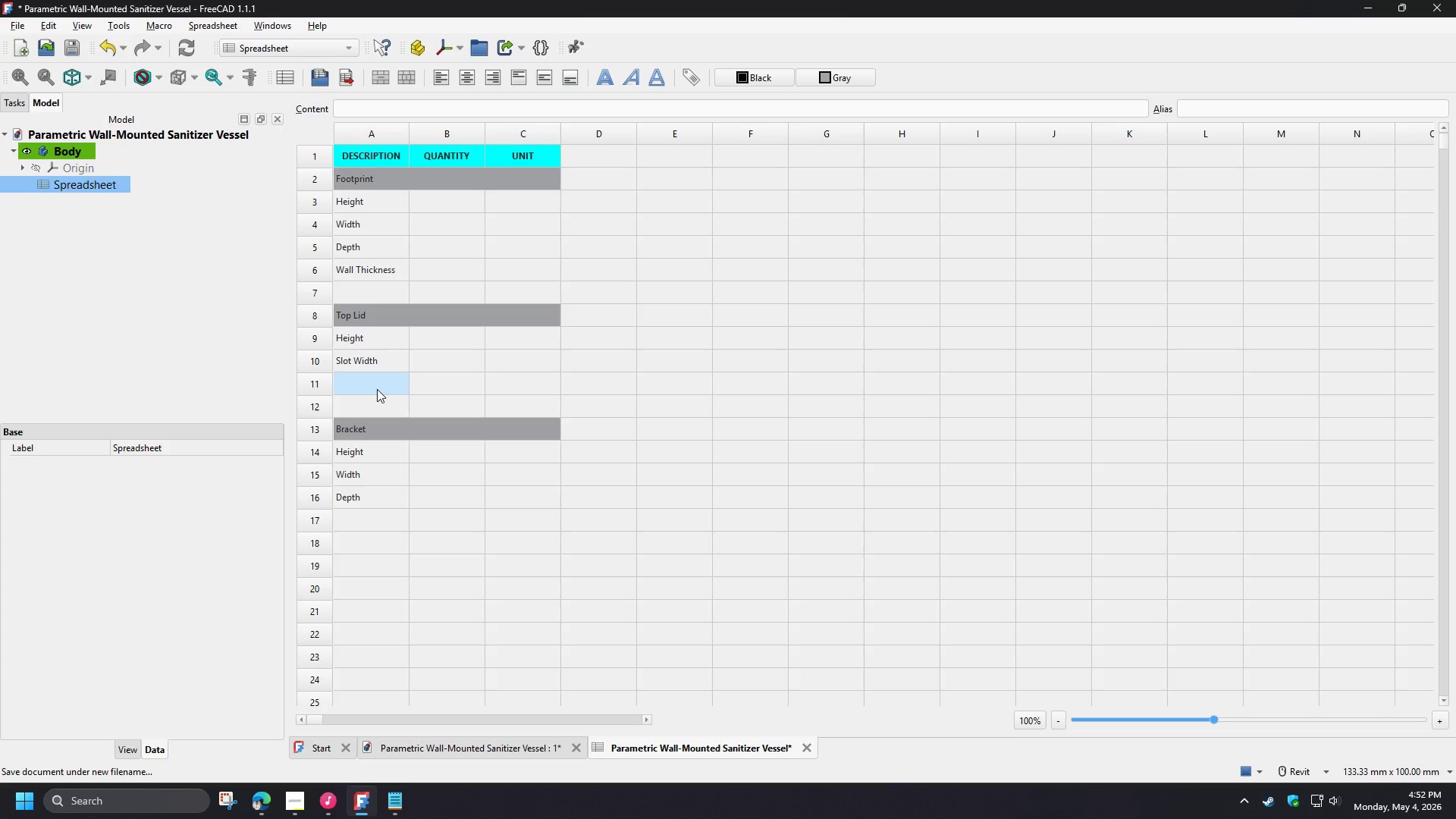 
type(Slot)
 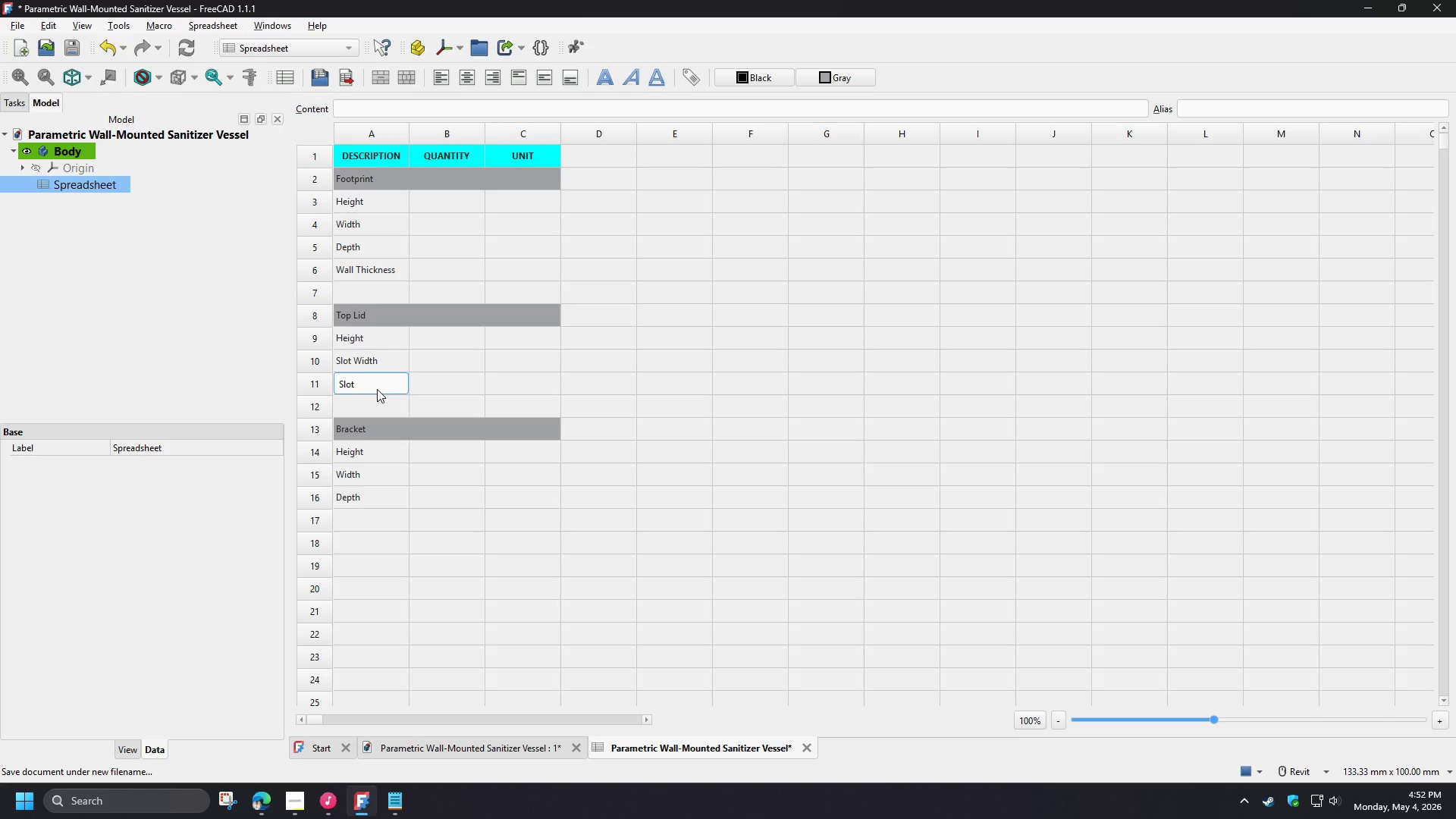 
wait(5.16)
 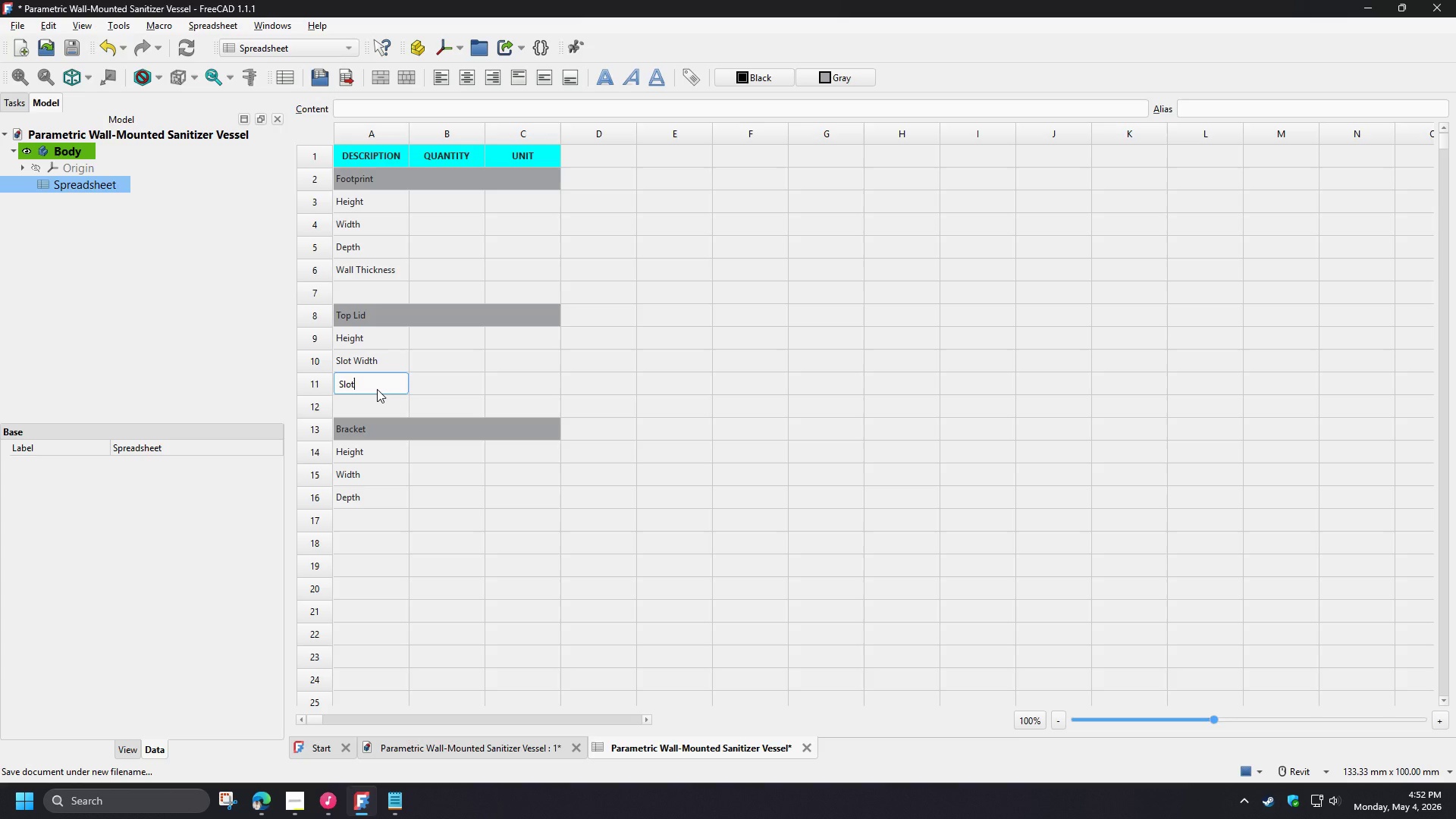 
key(Space)
 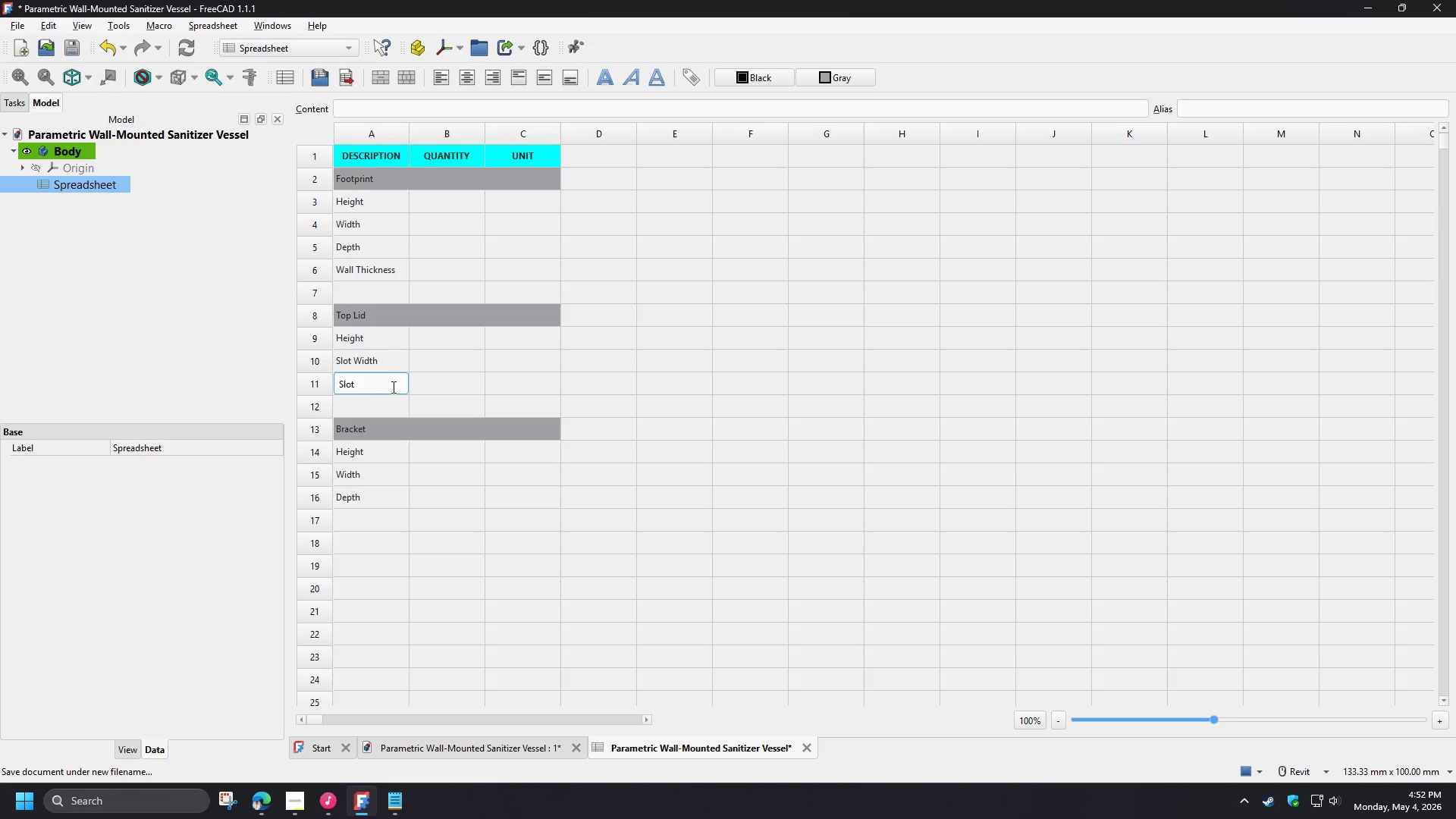 
wait(6.17)
 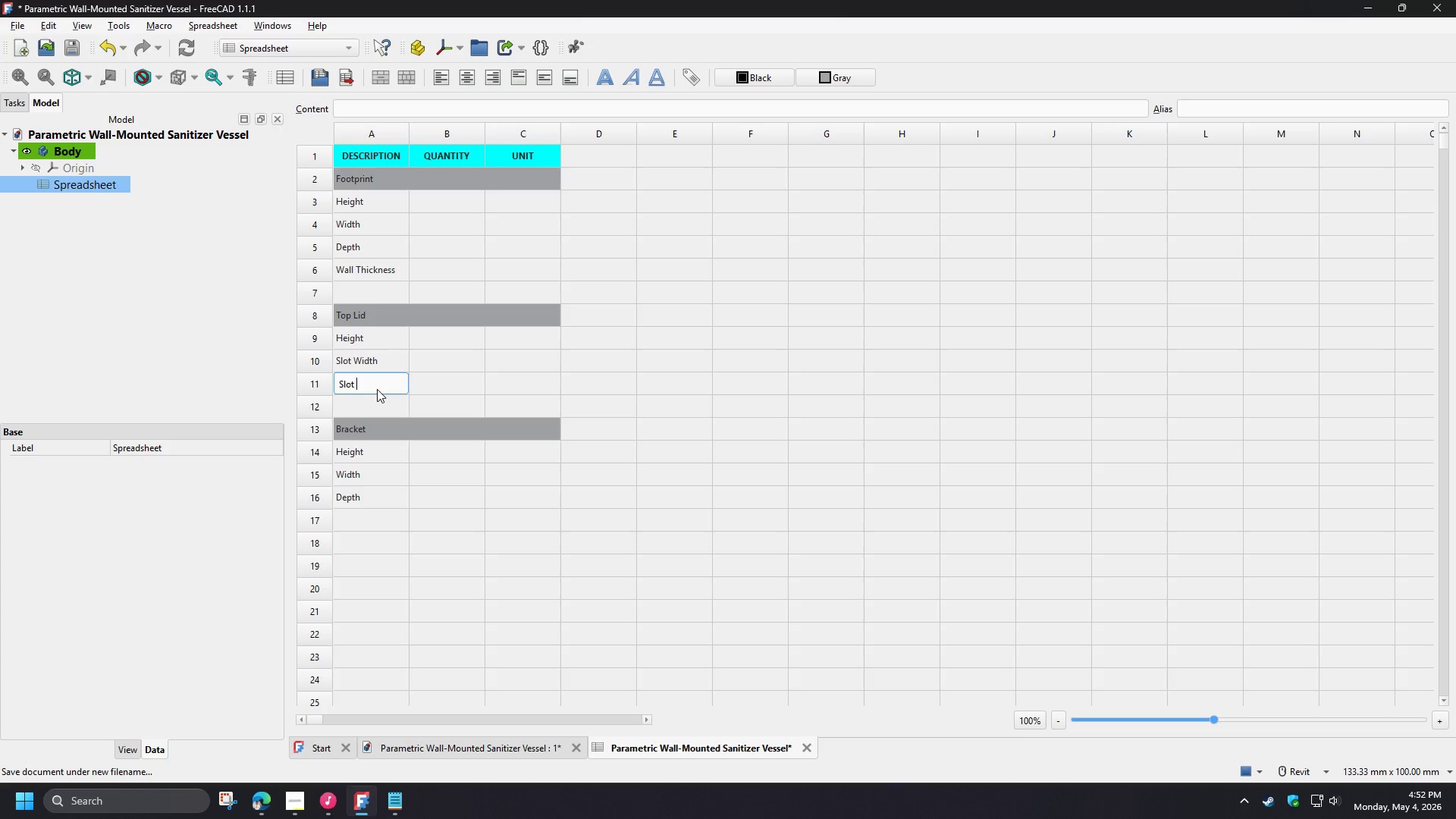 
type(Length)
 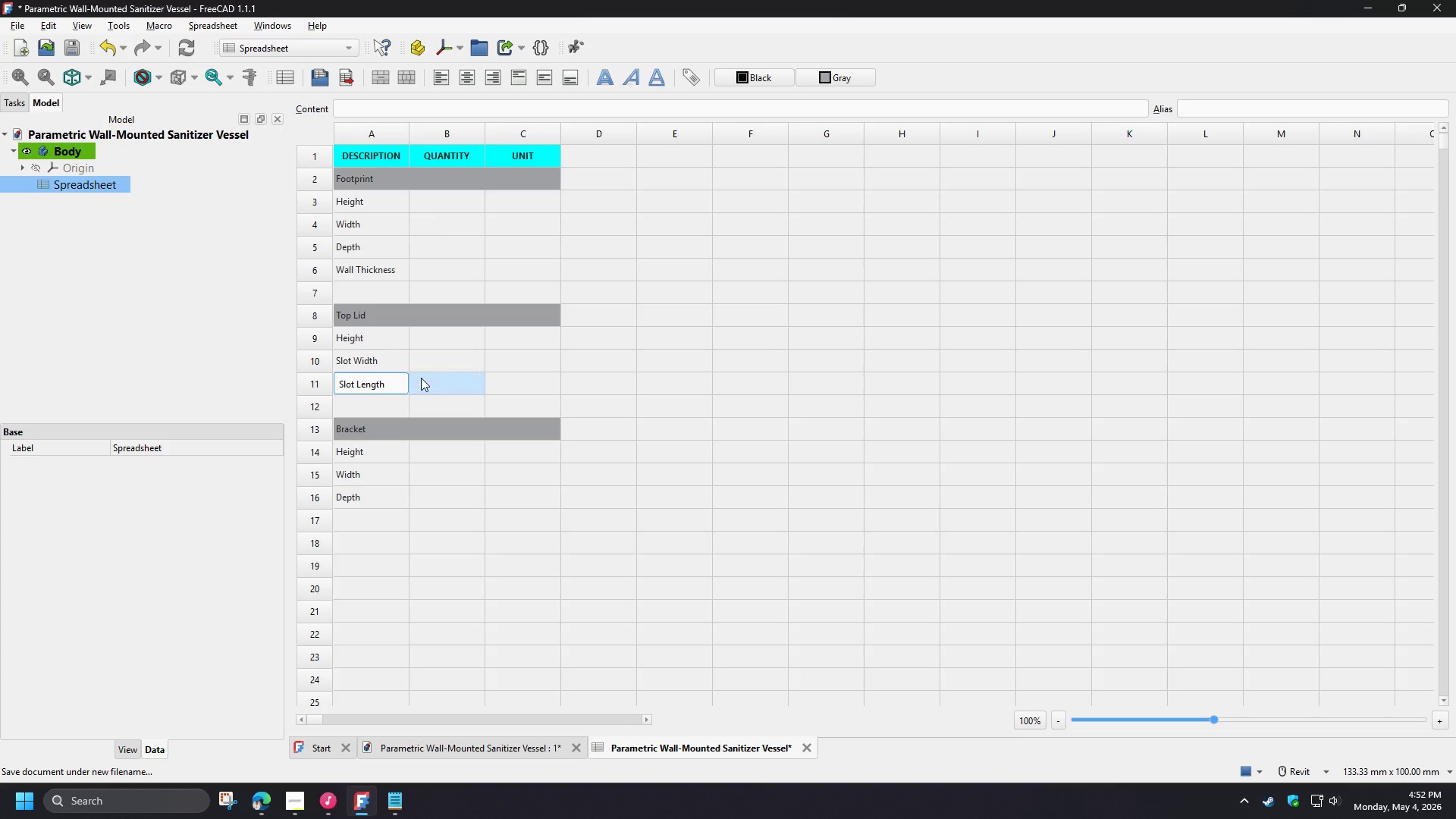 
left_click([433, 358])
 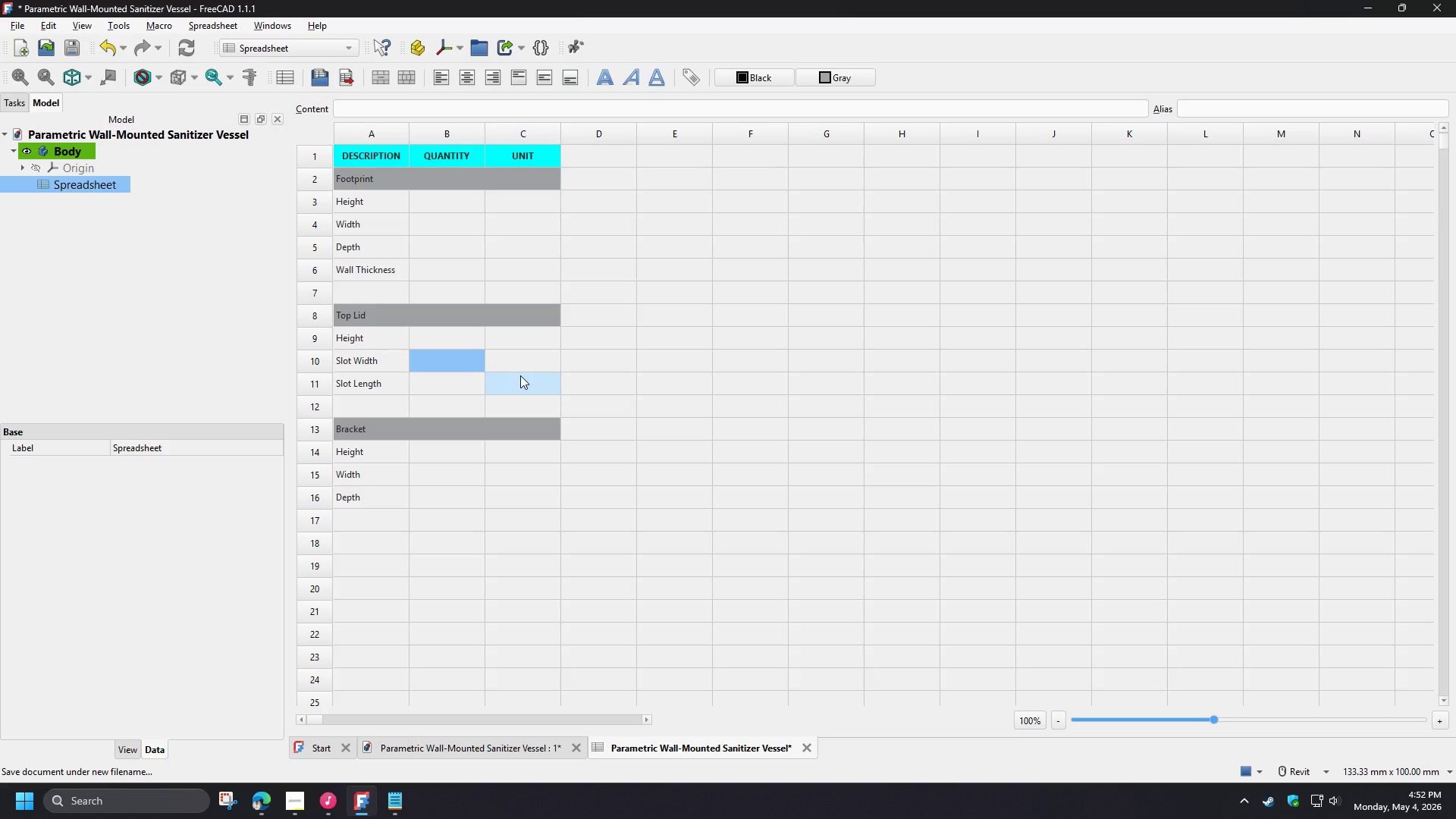 
left_click([535, 482])
 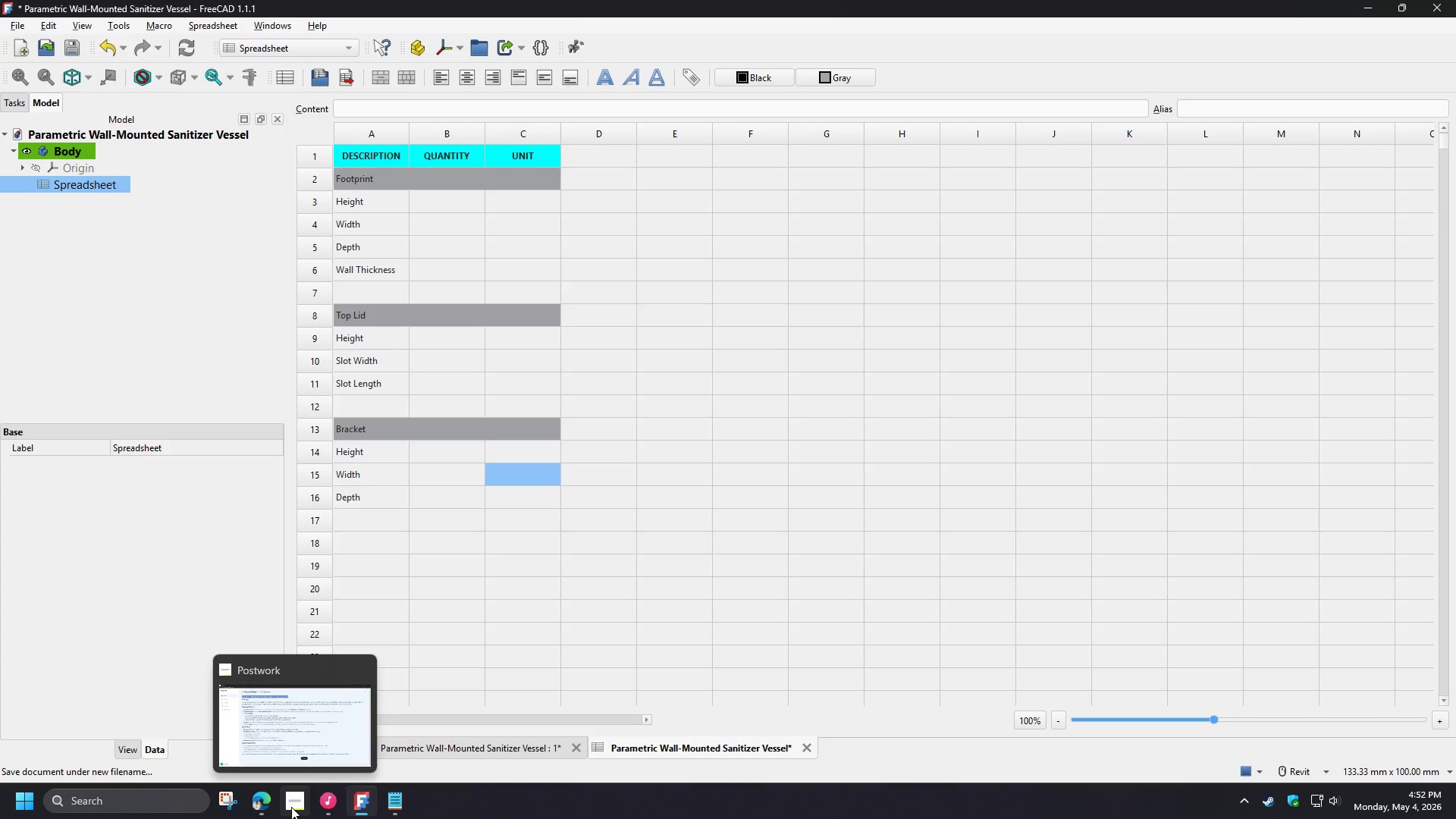 
wait(6.3)
 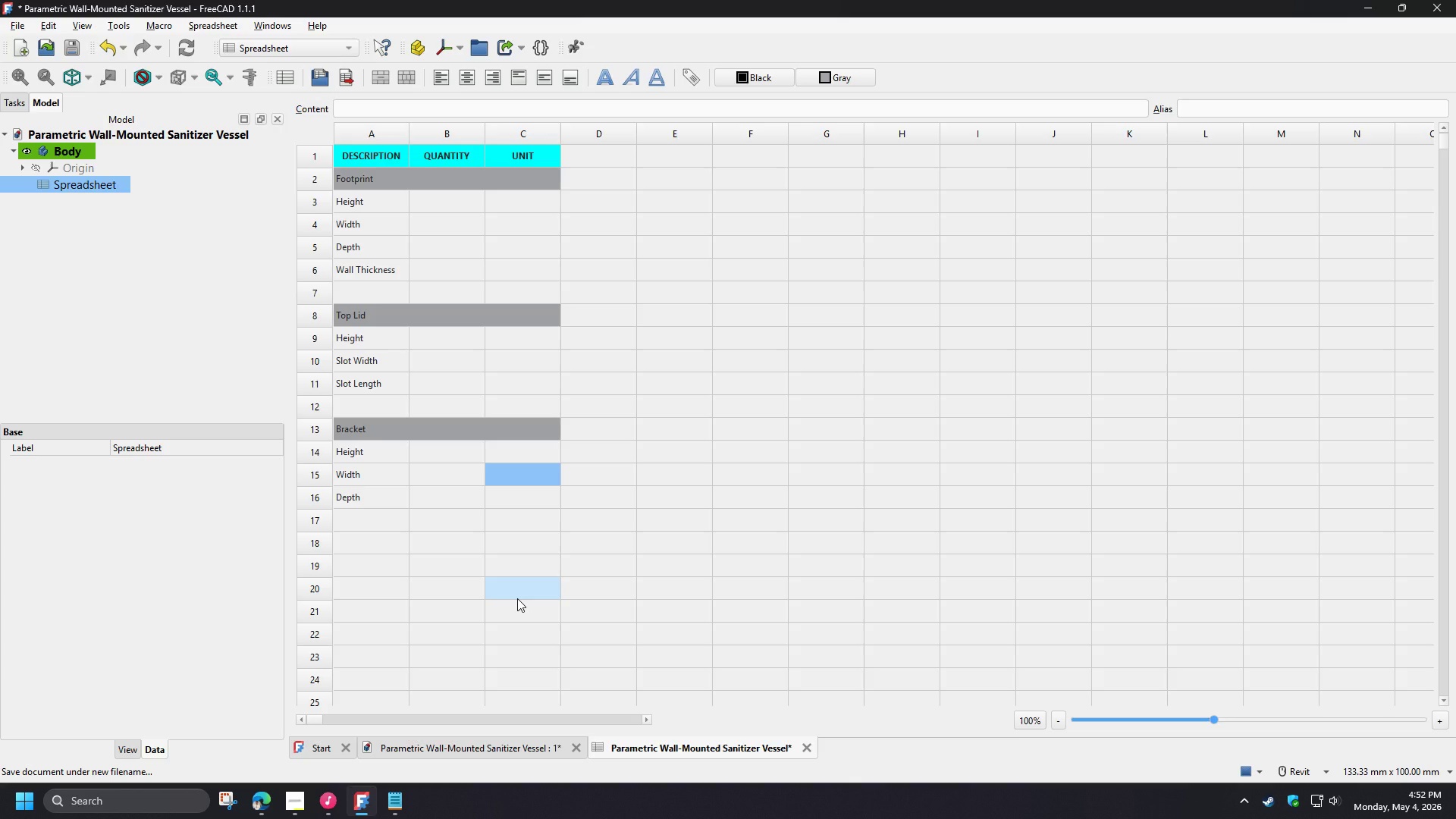 
left_click([291, 807])